 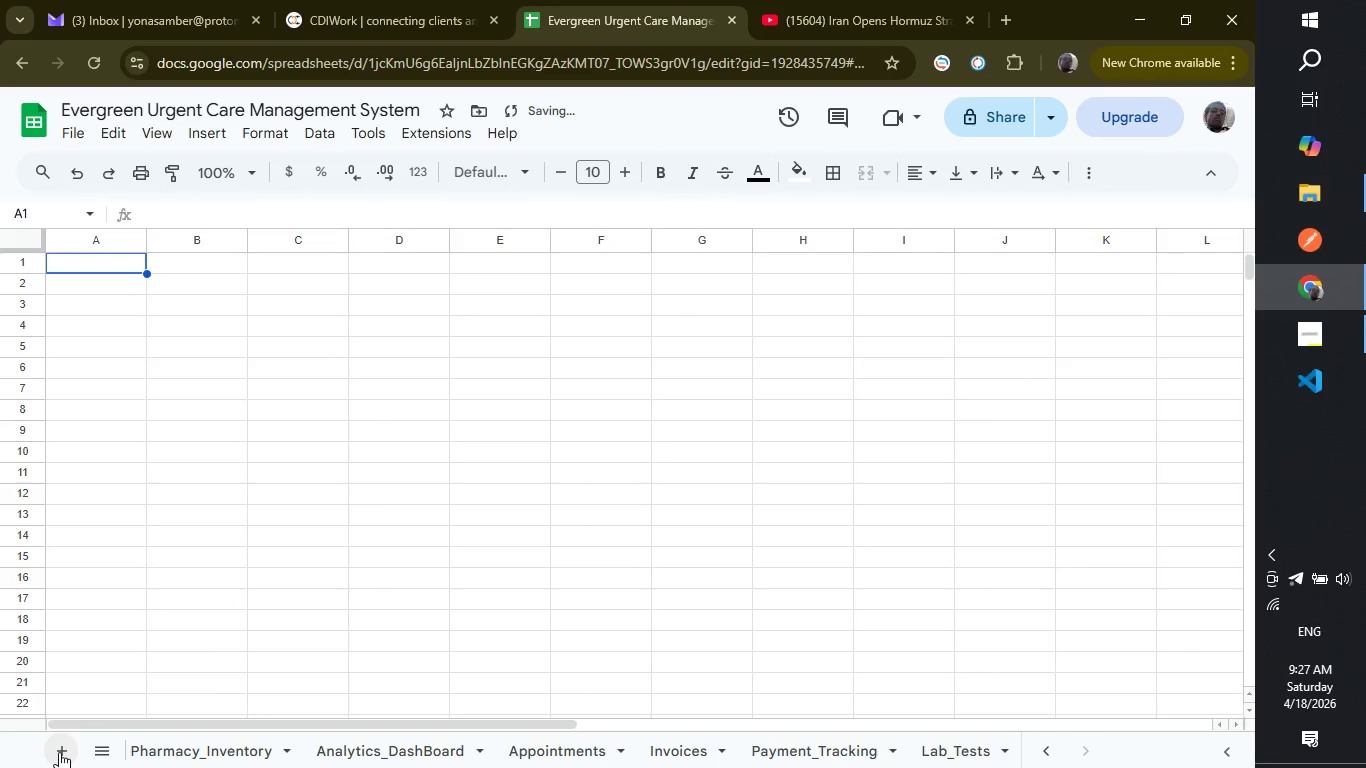 
left_click([1040, 750])
 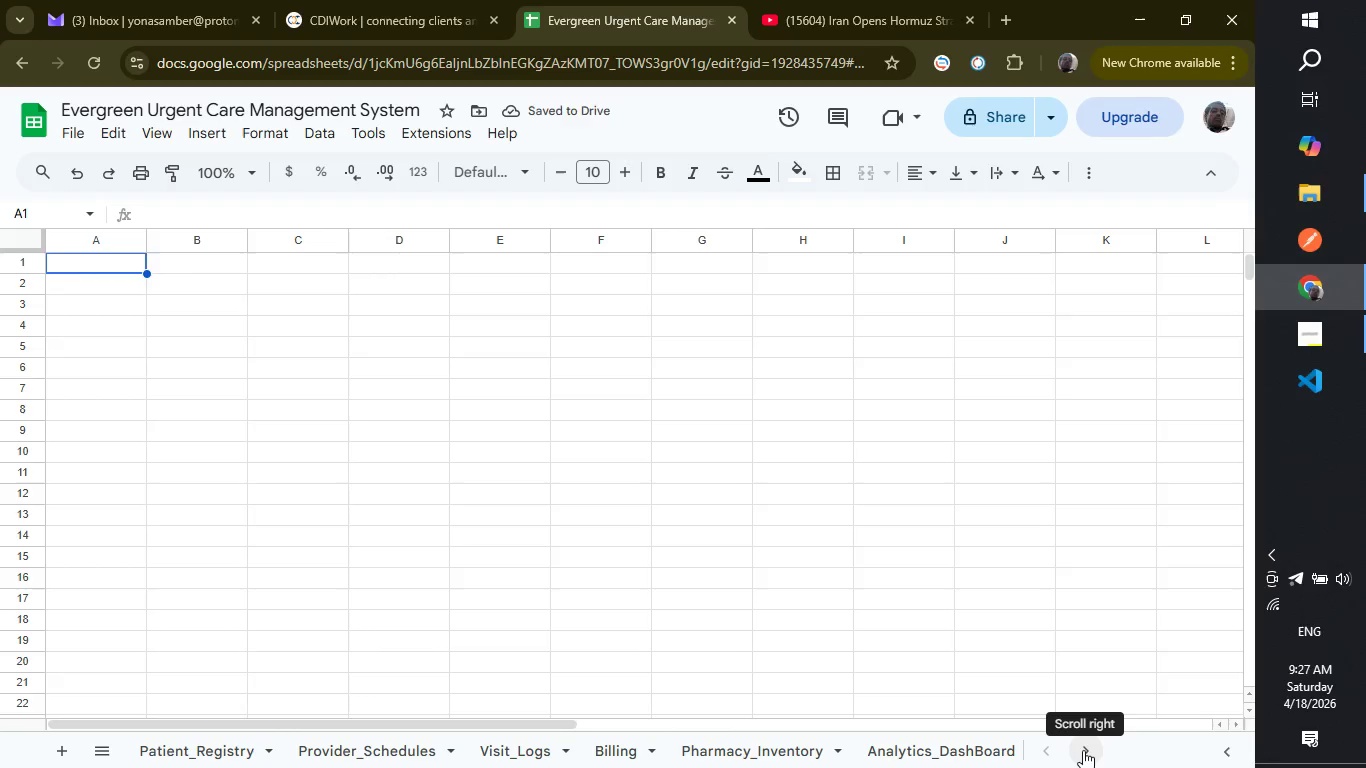 
left_click([1083, 750])
 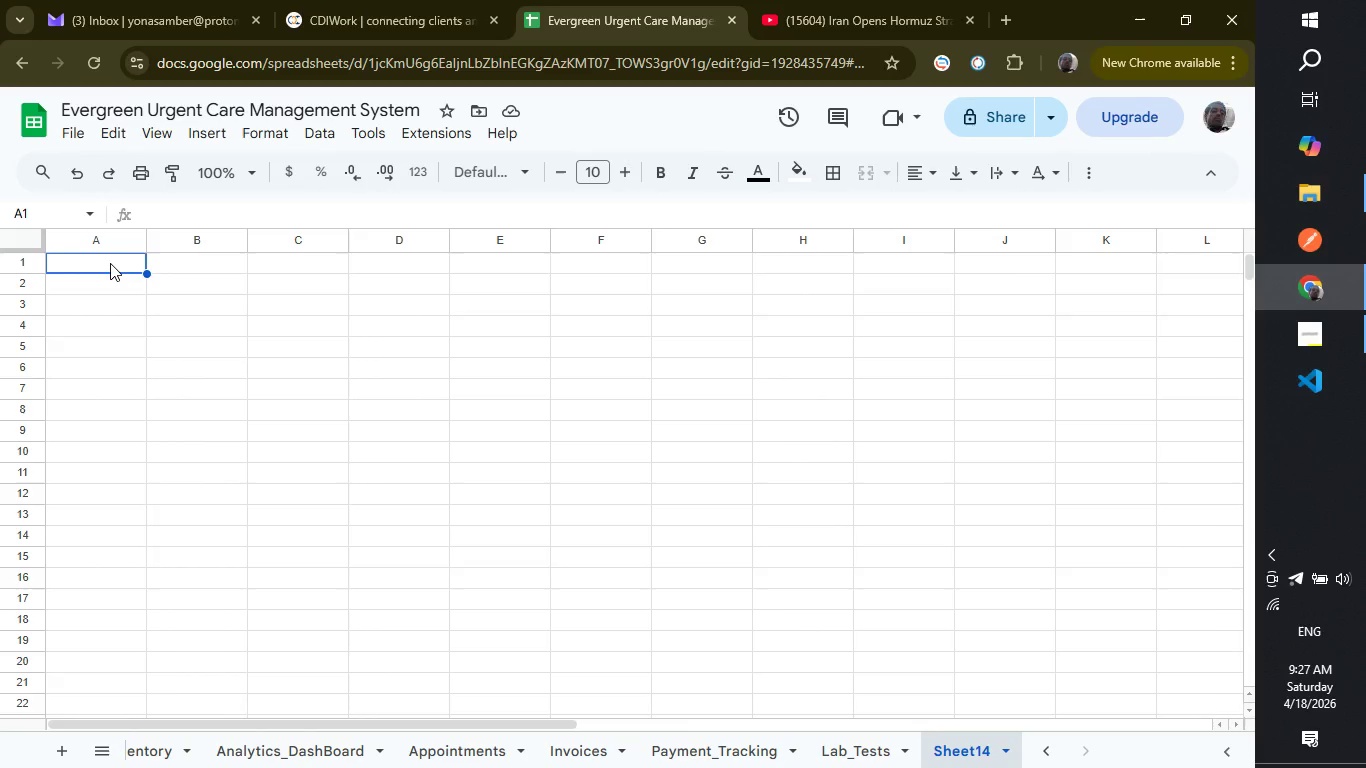 
wait(10.66)
 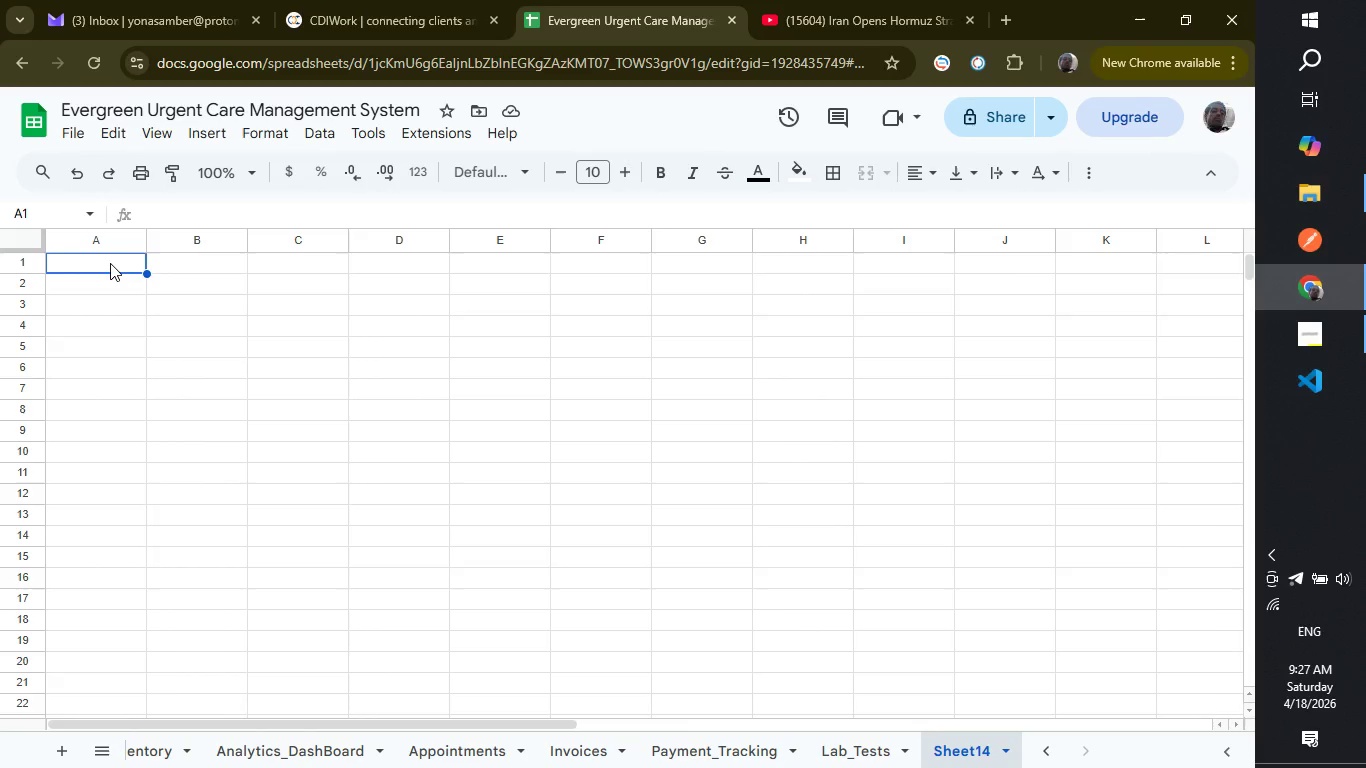 
right_click([957, 753])
 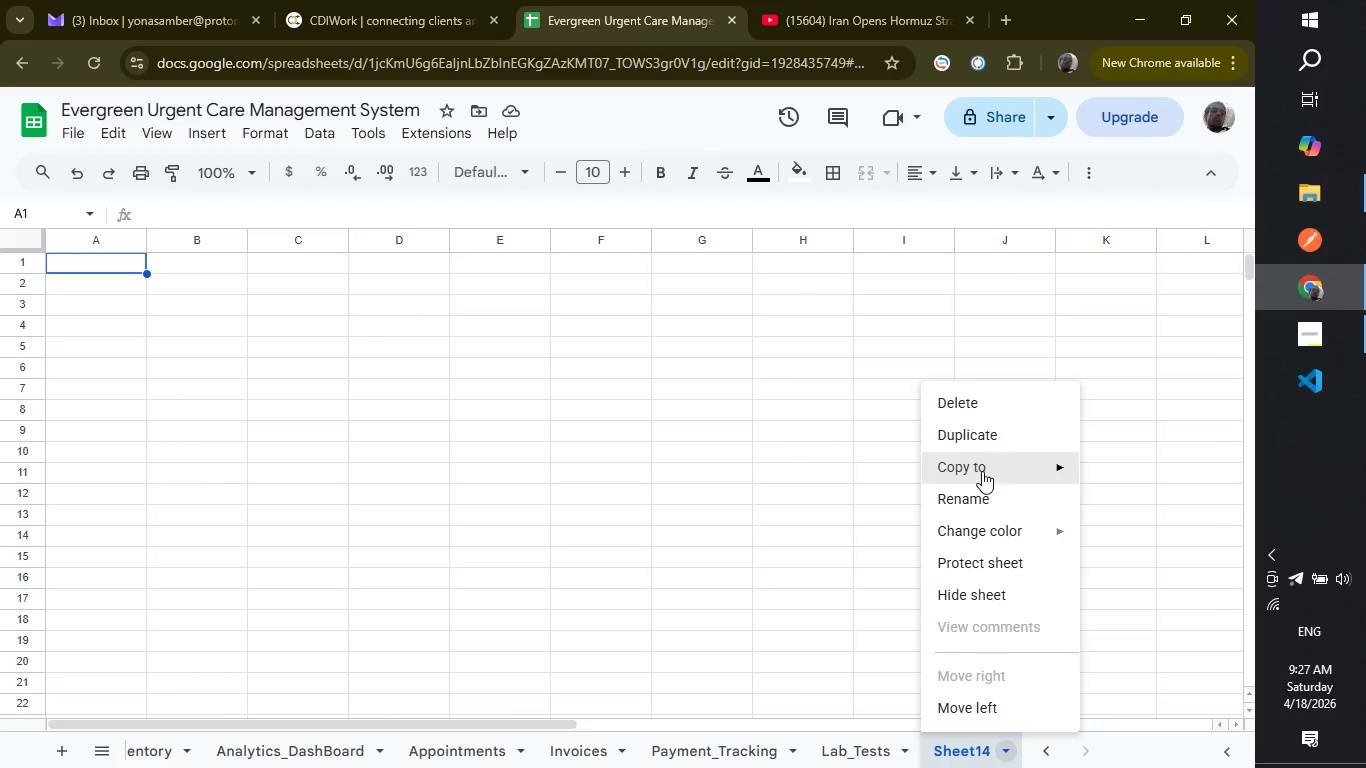 
left_click([982, 490])
 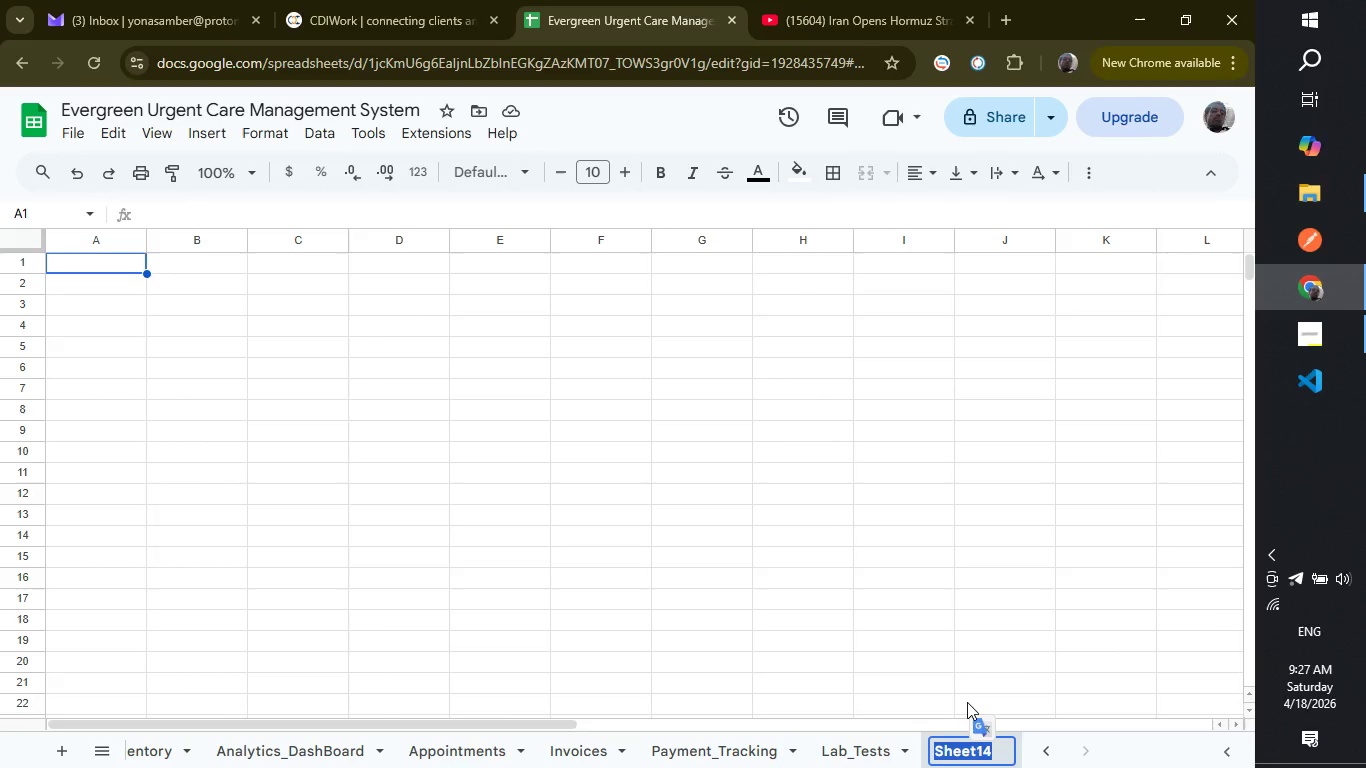 
wait(6.75)
 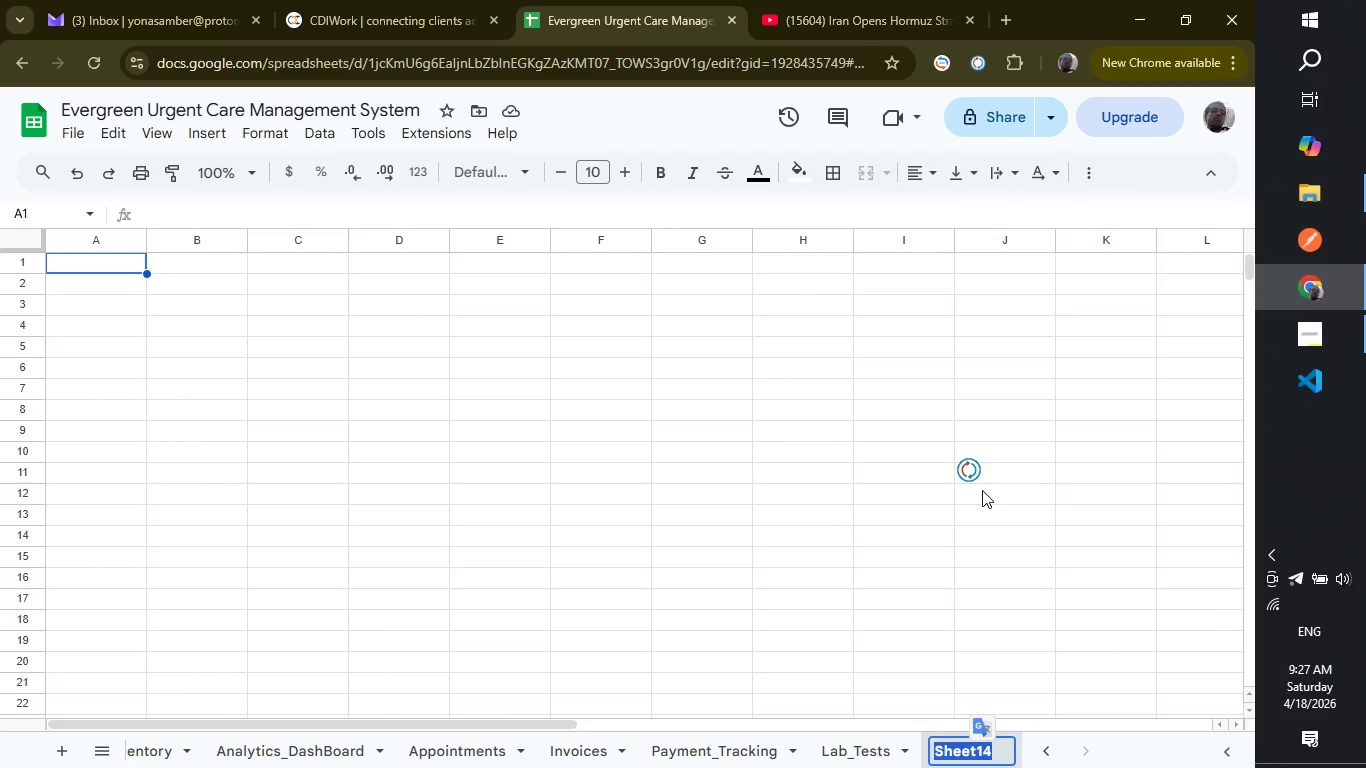 
type(Emergency_Log)
 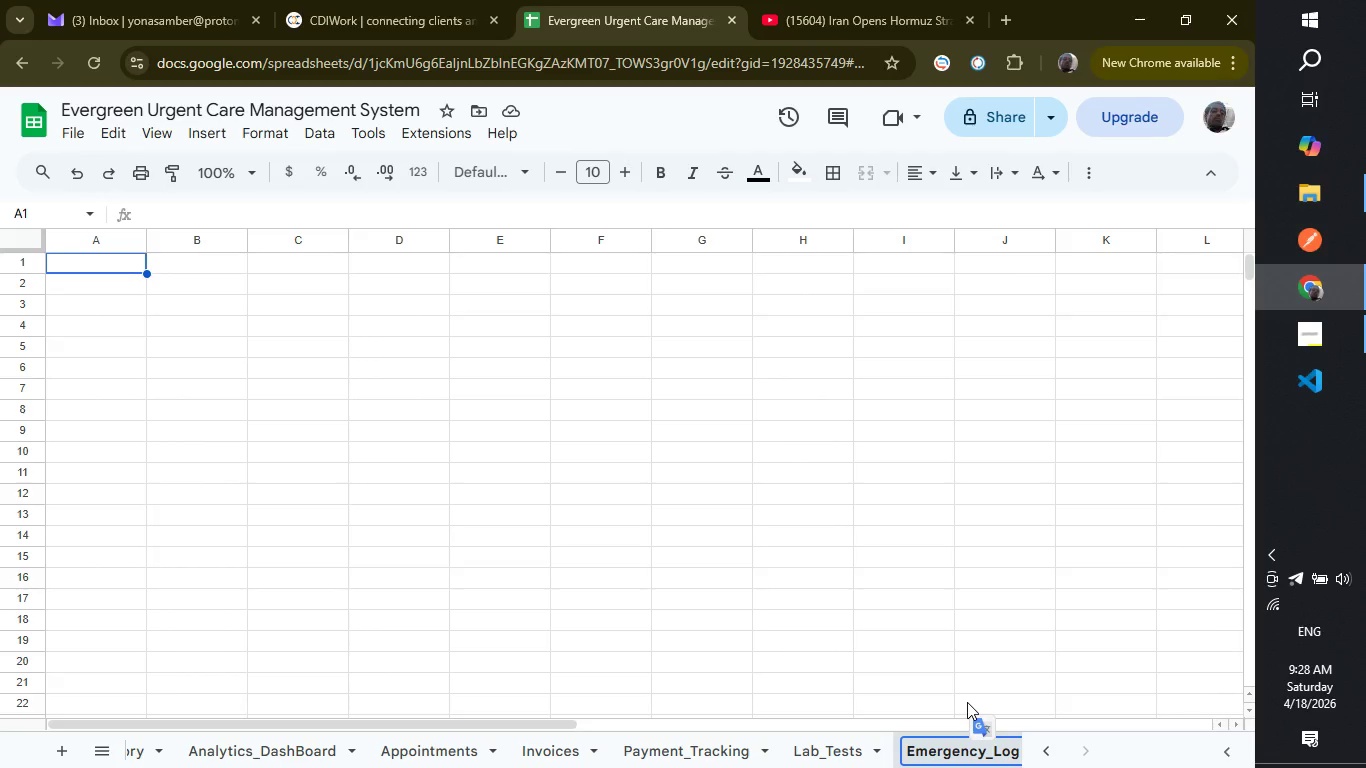 
wait(17.17)
 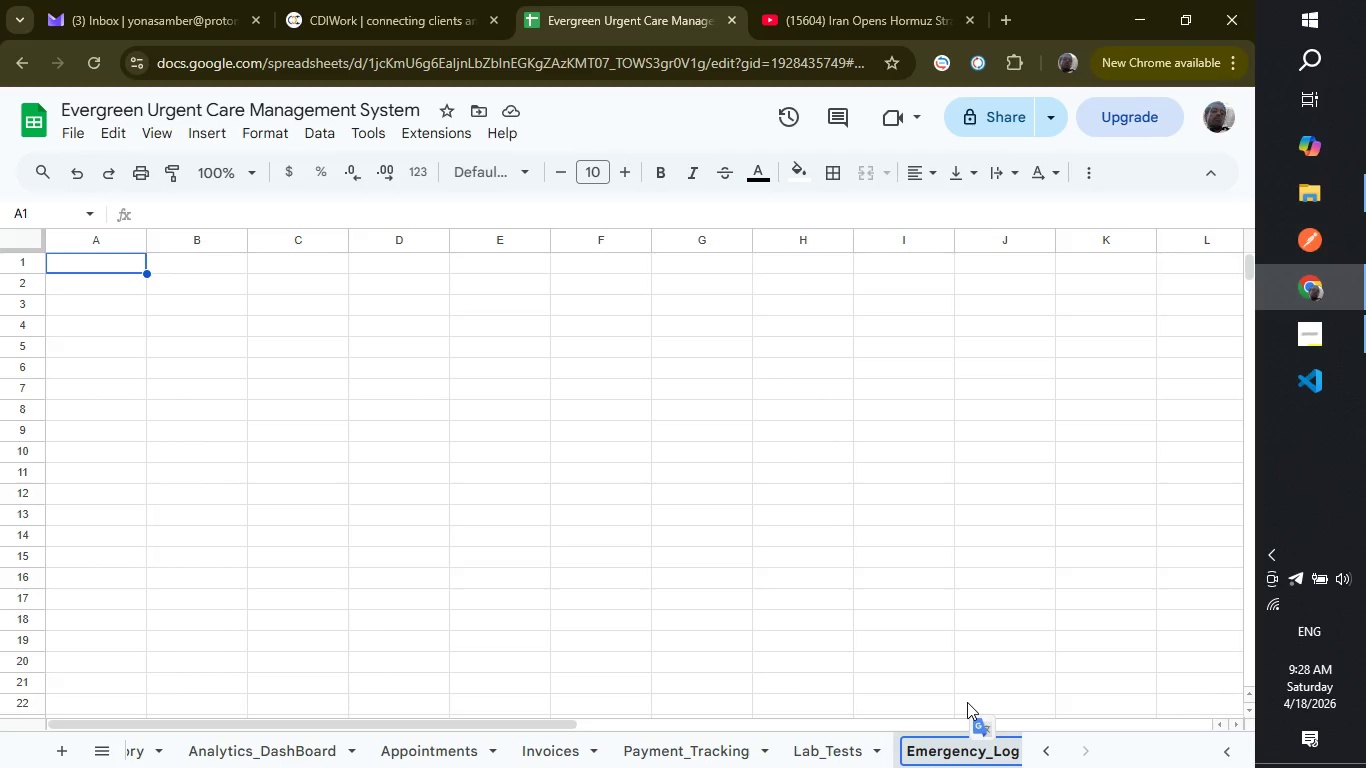 
key(S)
 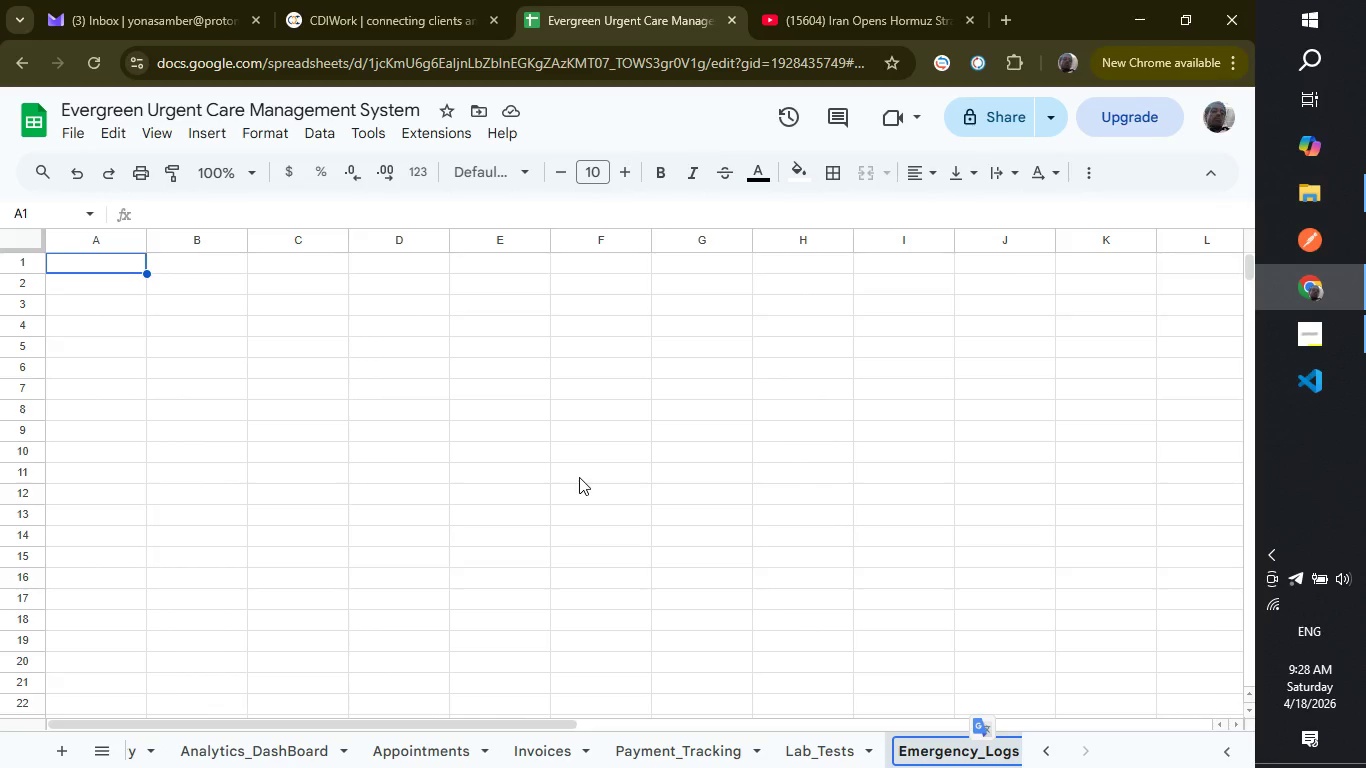 
wait(7.47)
 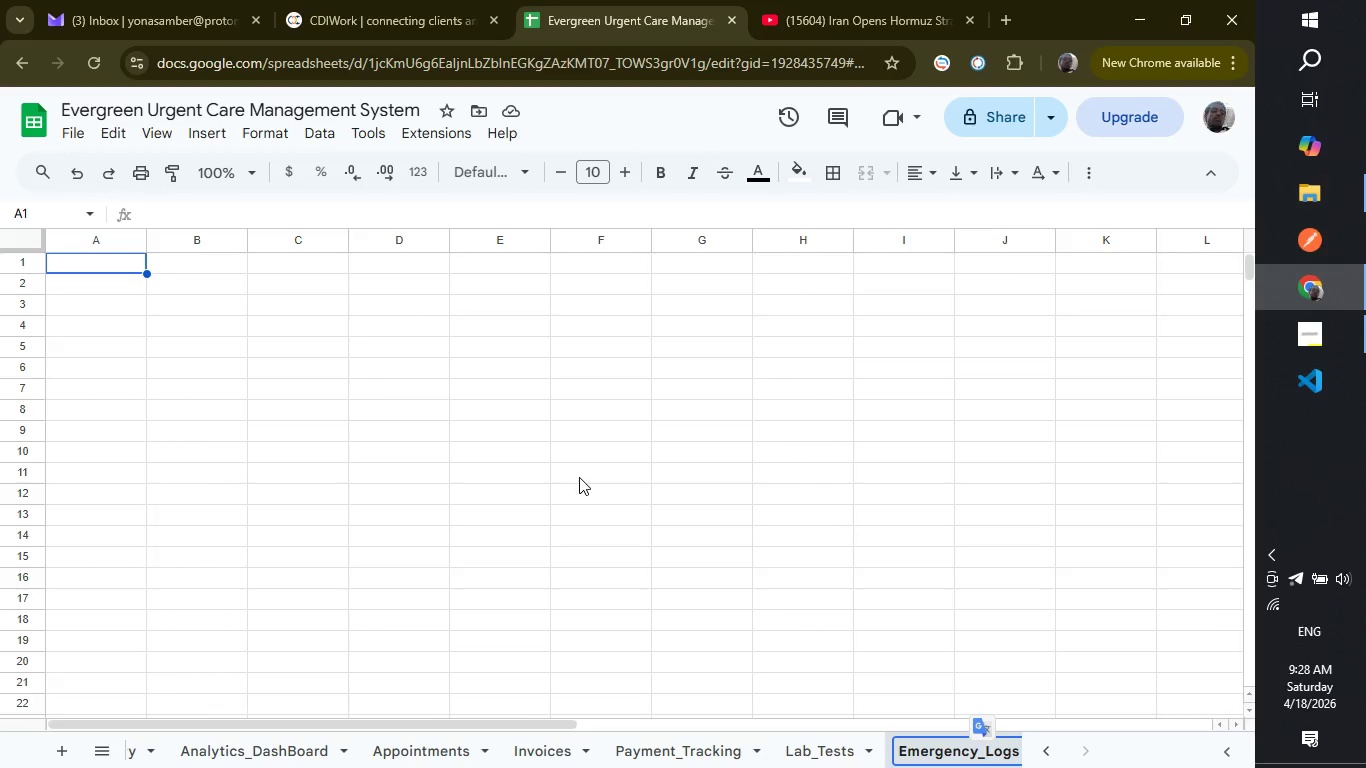 
key(Backspace)
 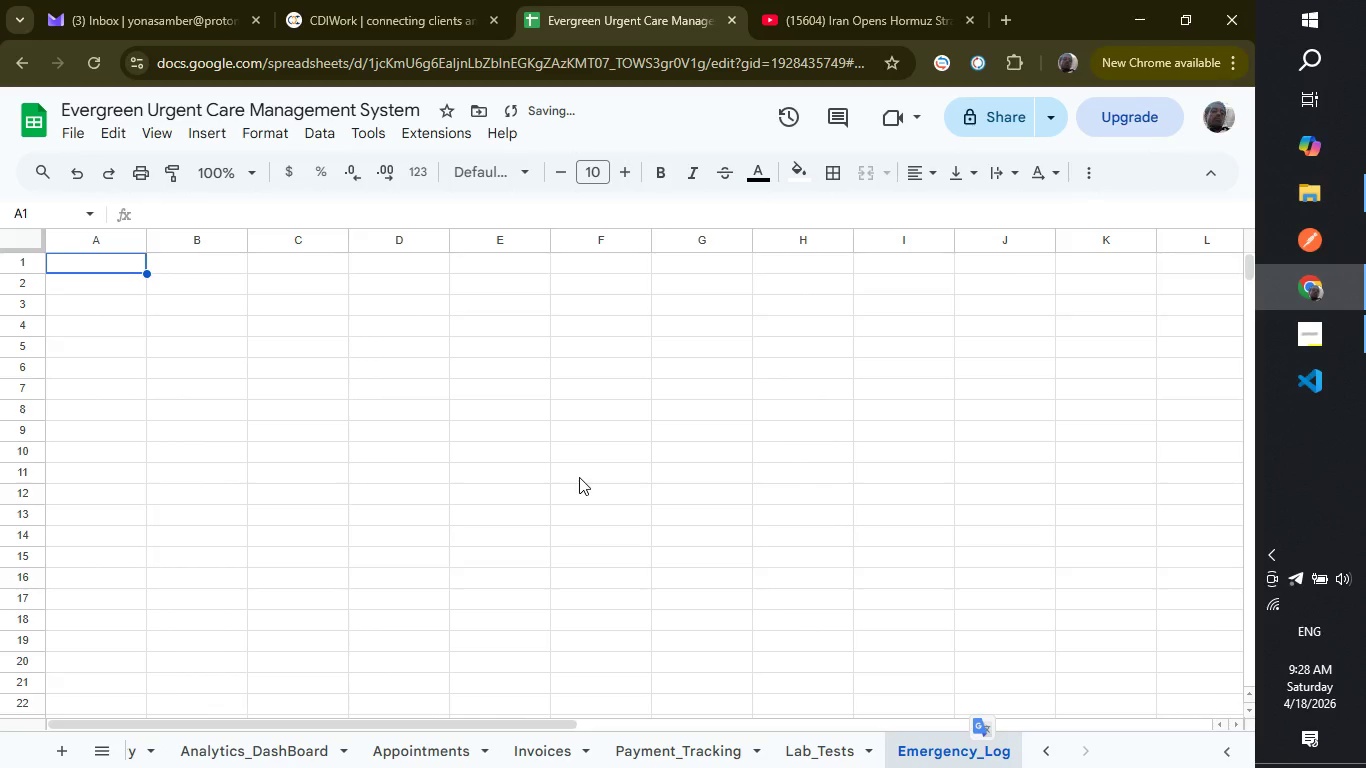 
key(Enter)
 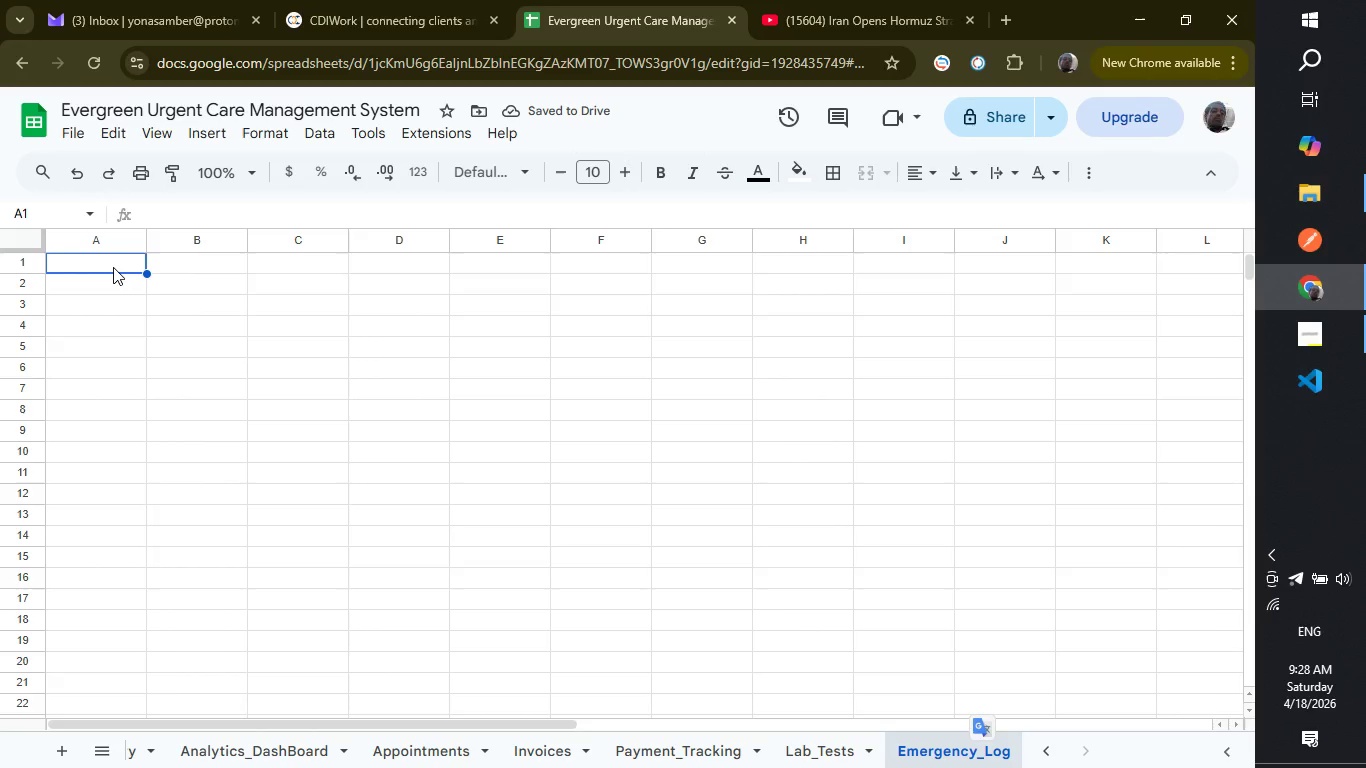 
wait(7.91)
 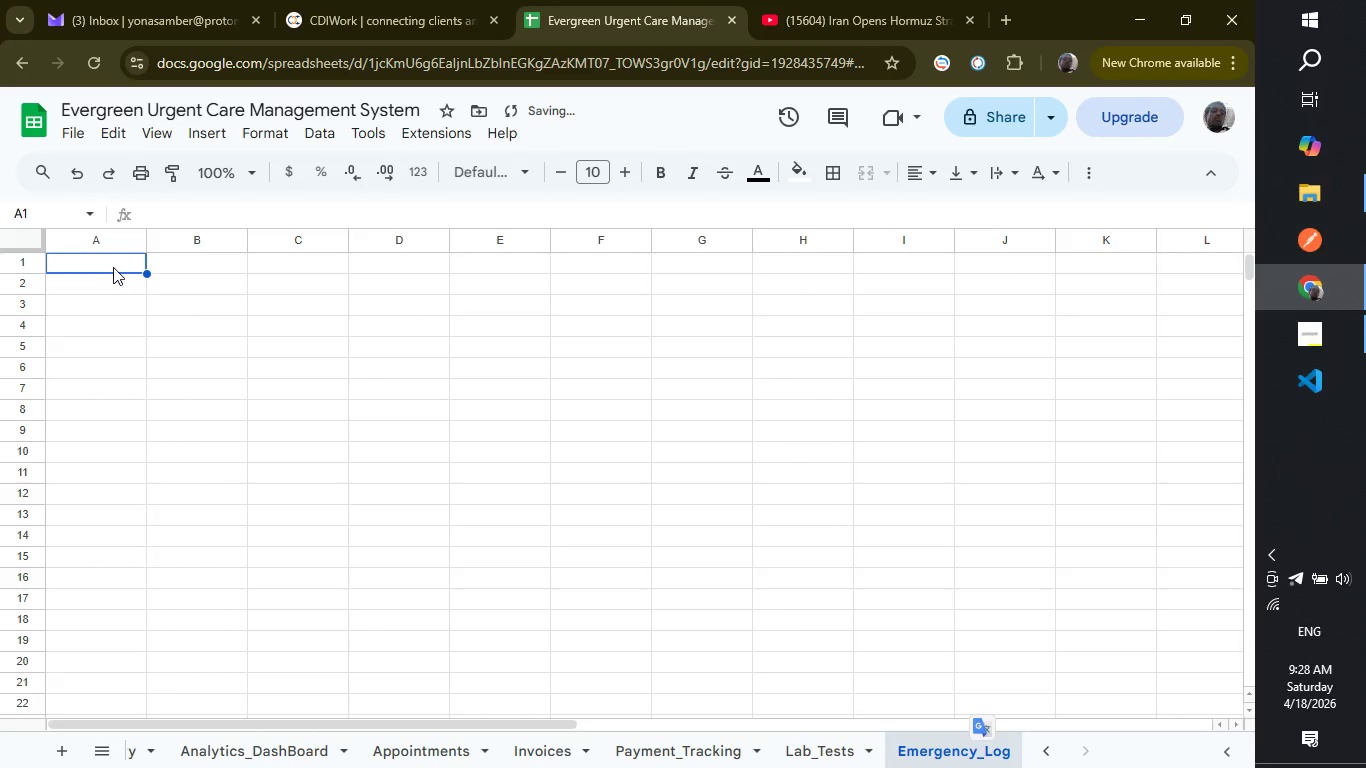 
type(Case)
 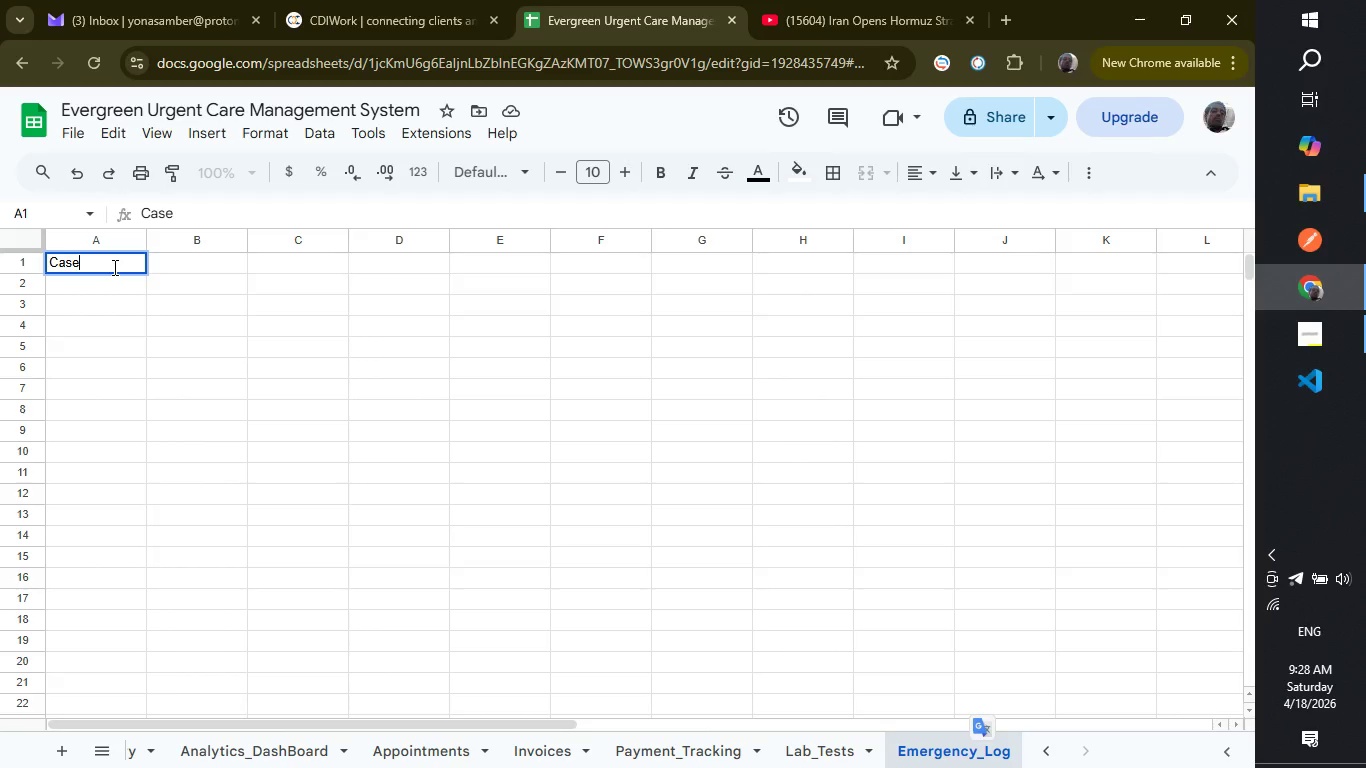 
wait(5.91)
 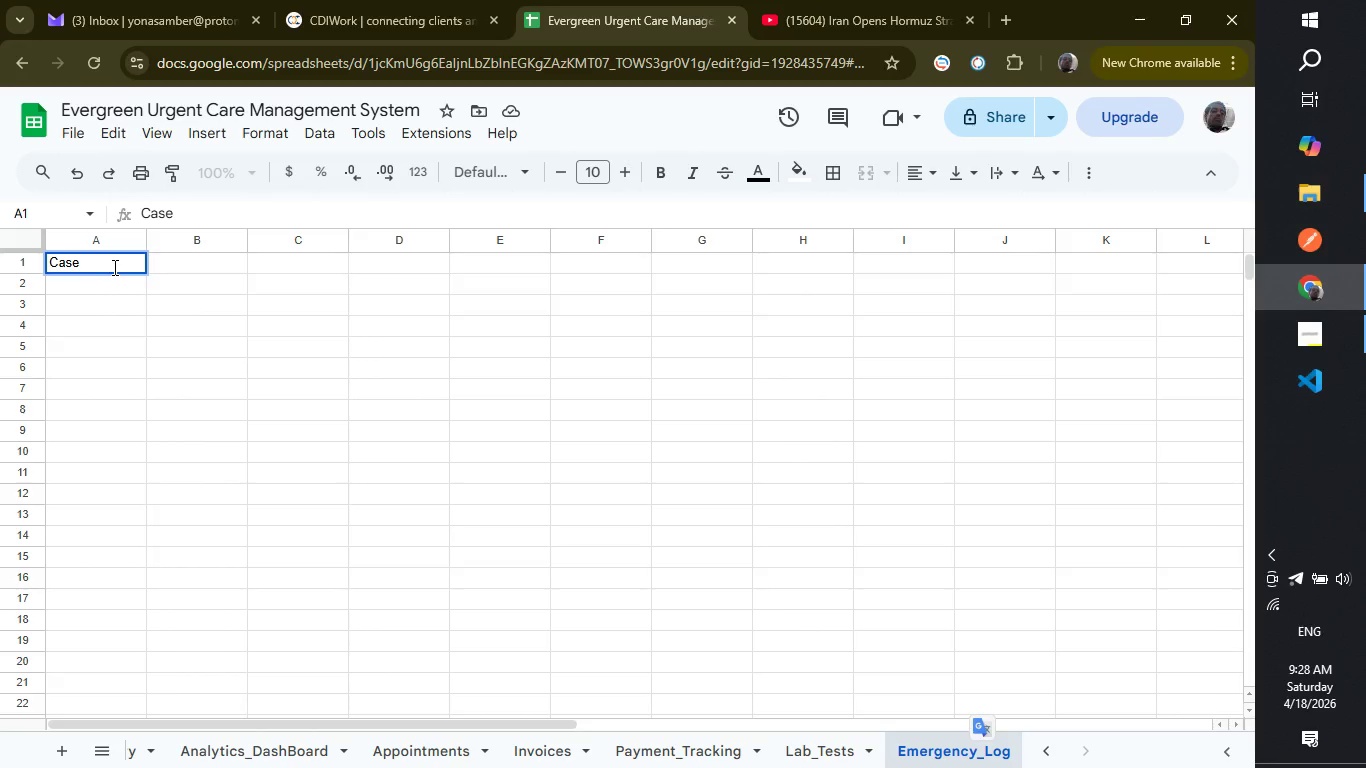 
key(Shift+Minus)
 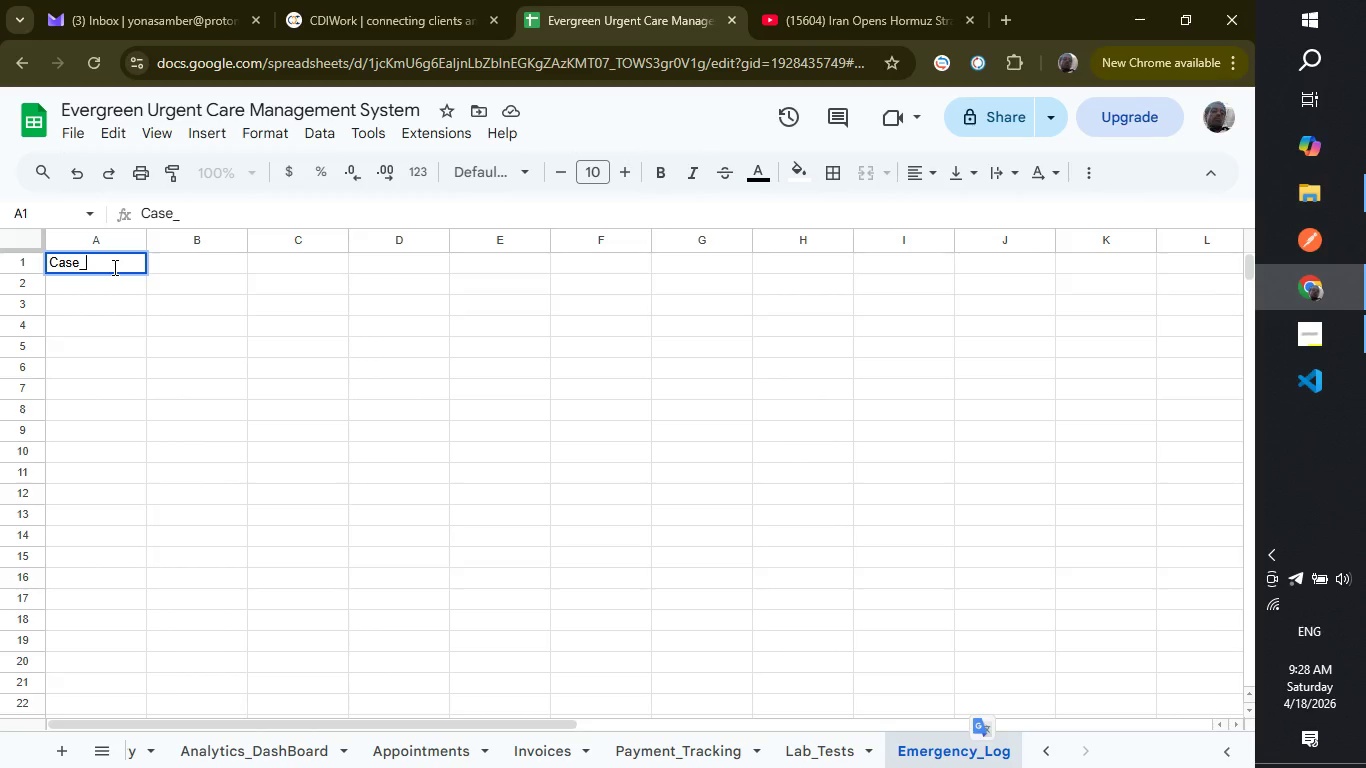 
key(Shift+I)
 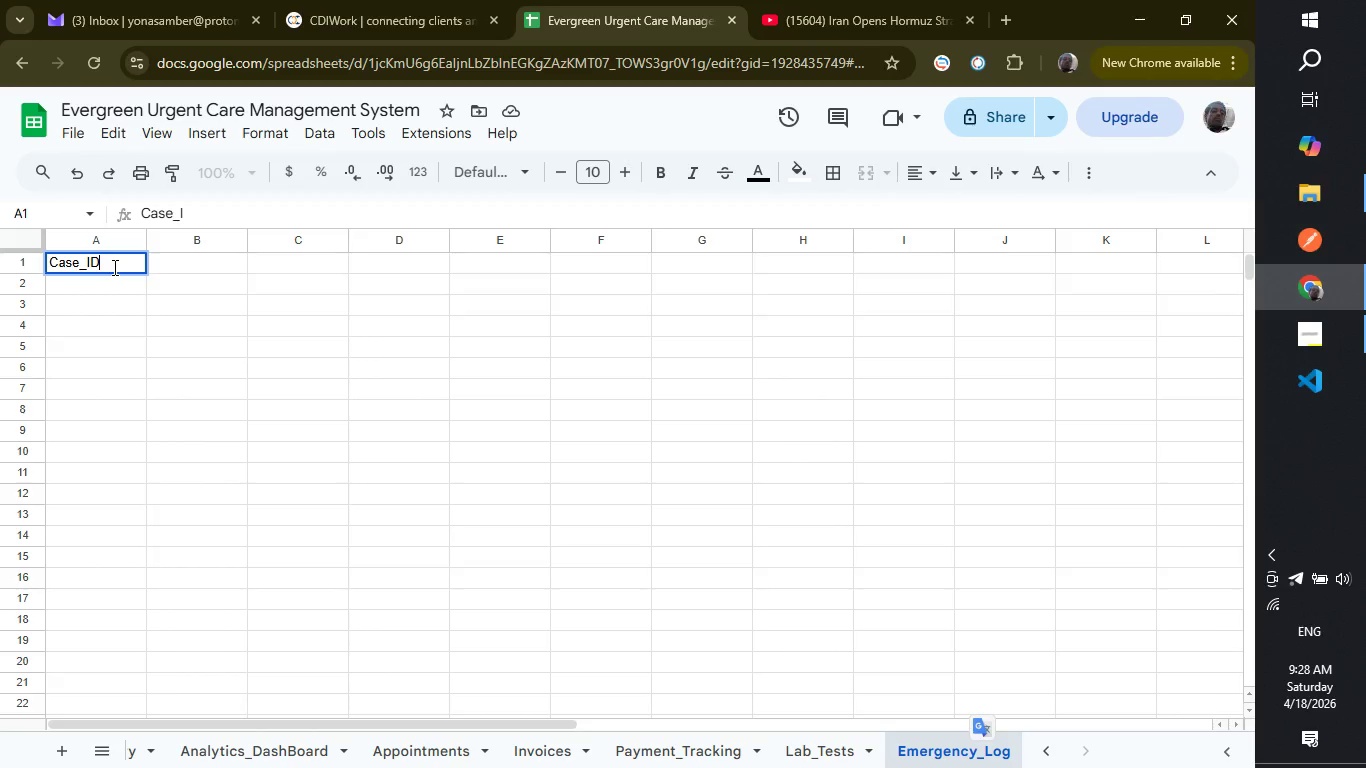 
key(Shift+ShiftRight)
 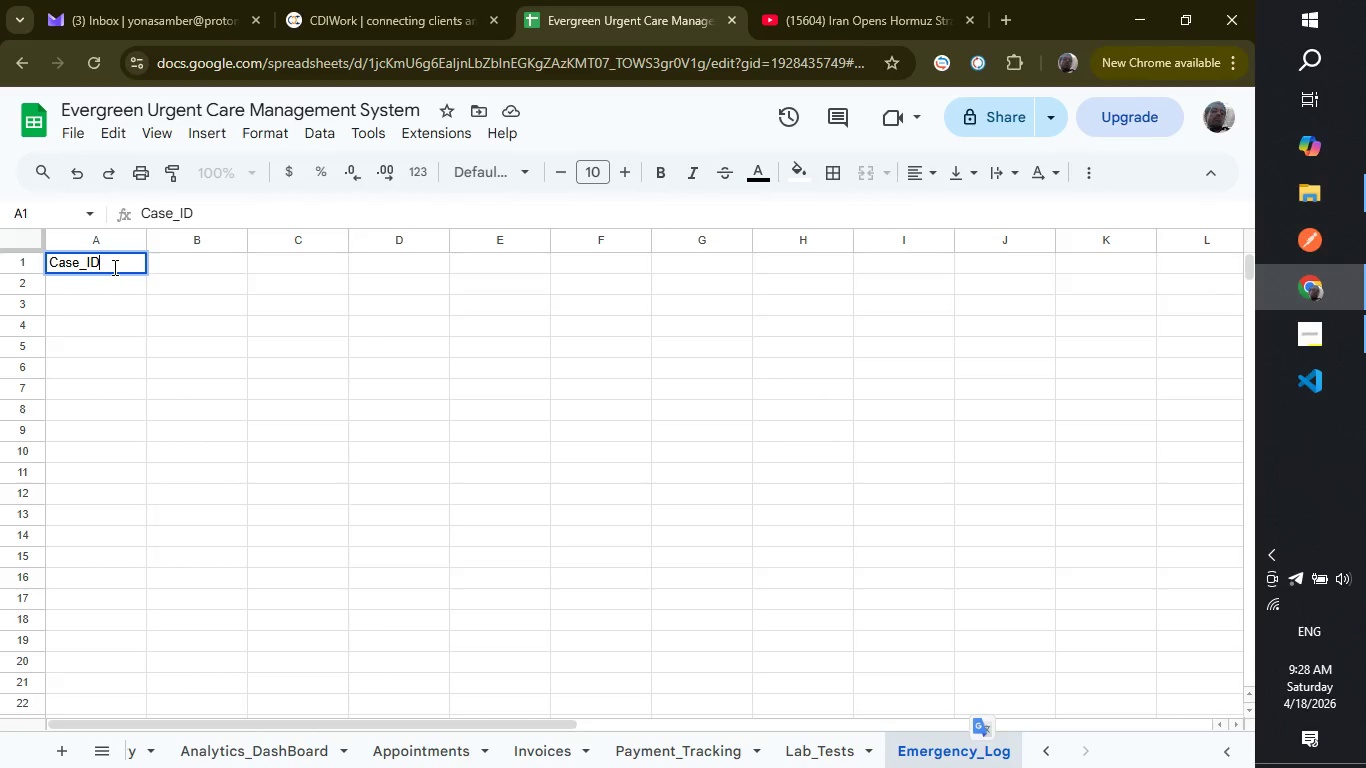 
key(Shift+D)
 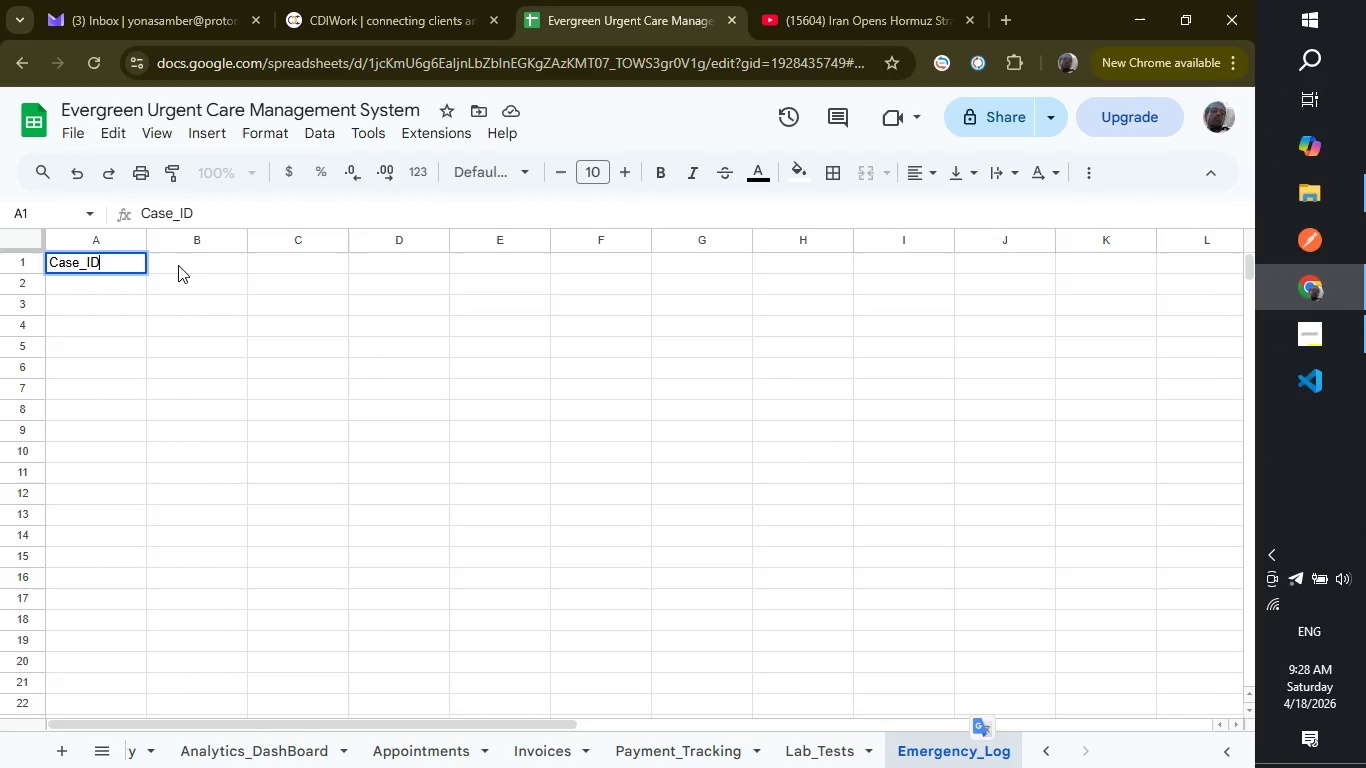 
left_click([178, 265])
 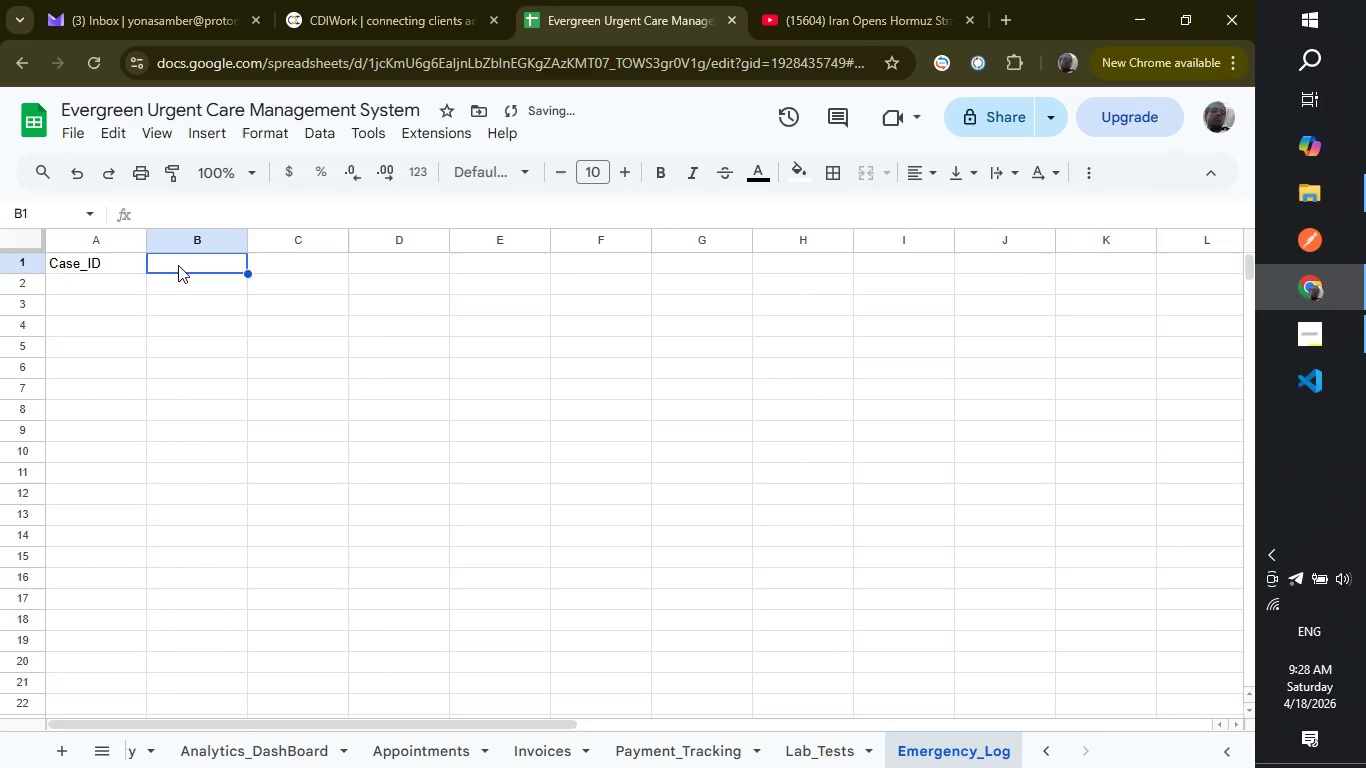 
type(Arrival_Time)
 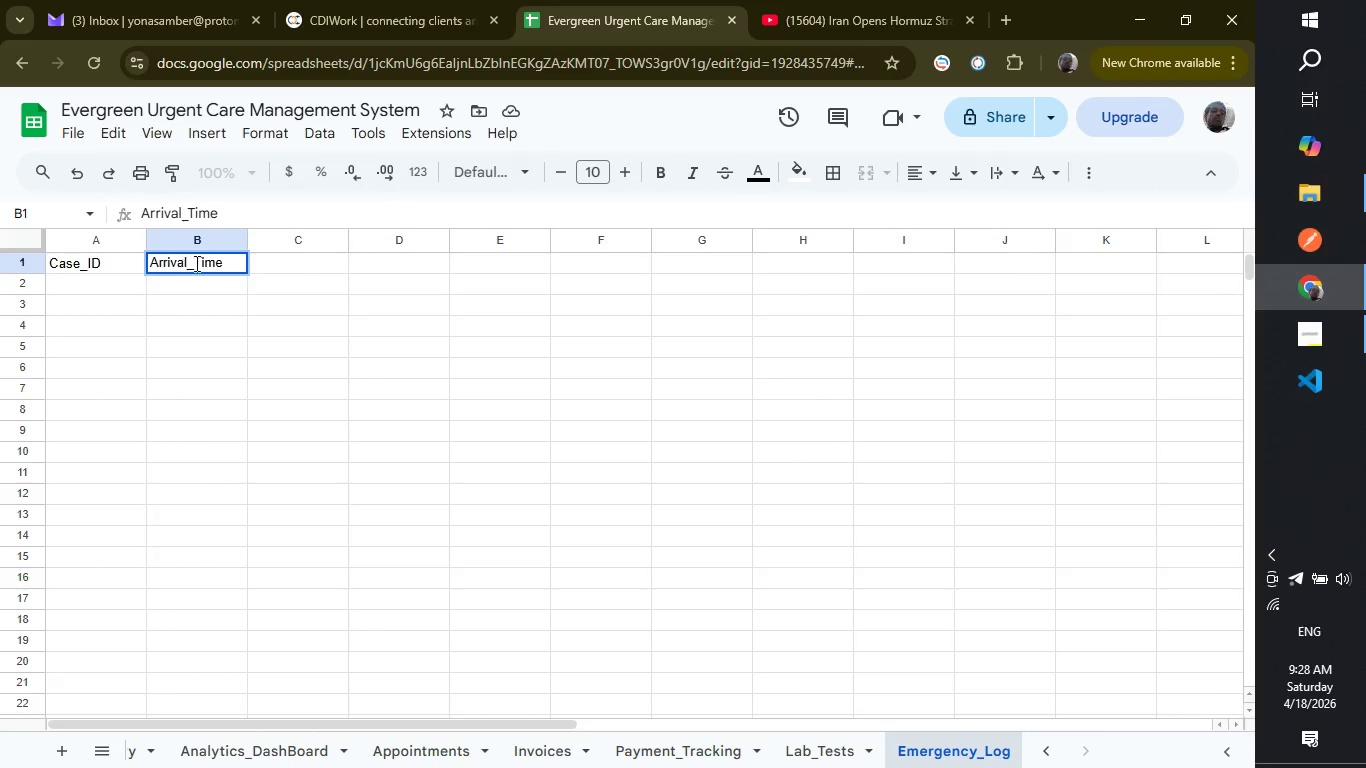 
left_click([275, 261])
 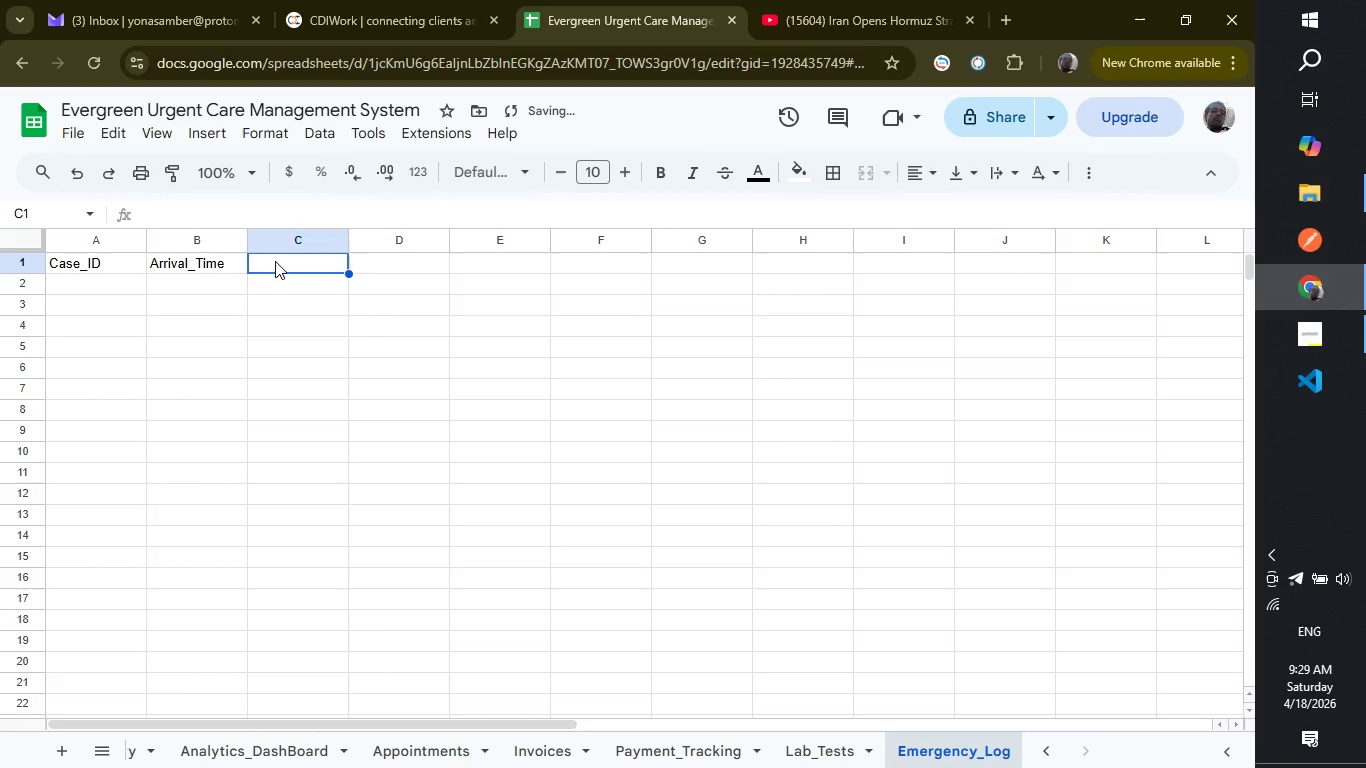 
type(Patient_ID)
 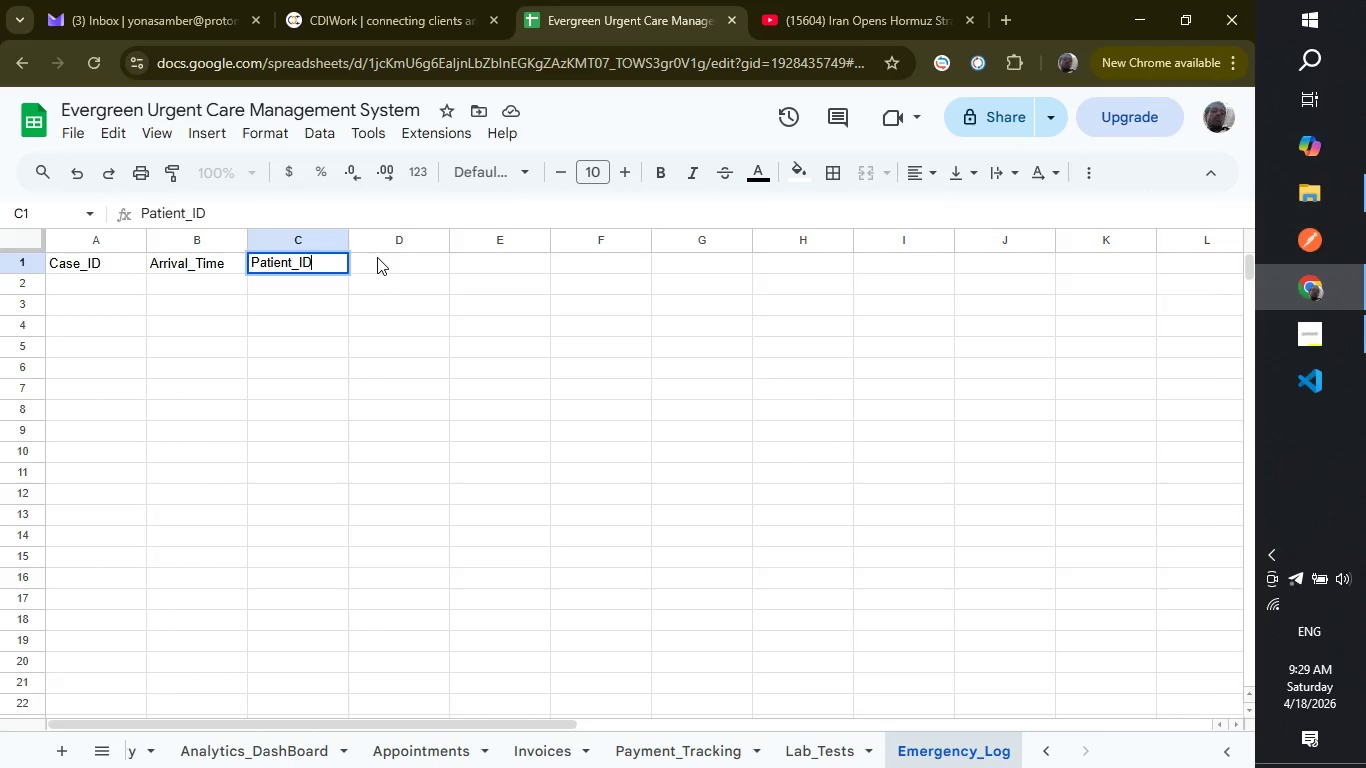 
left_click([377, 257])
 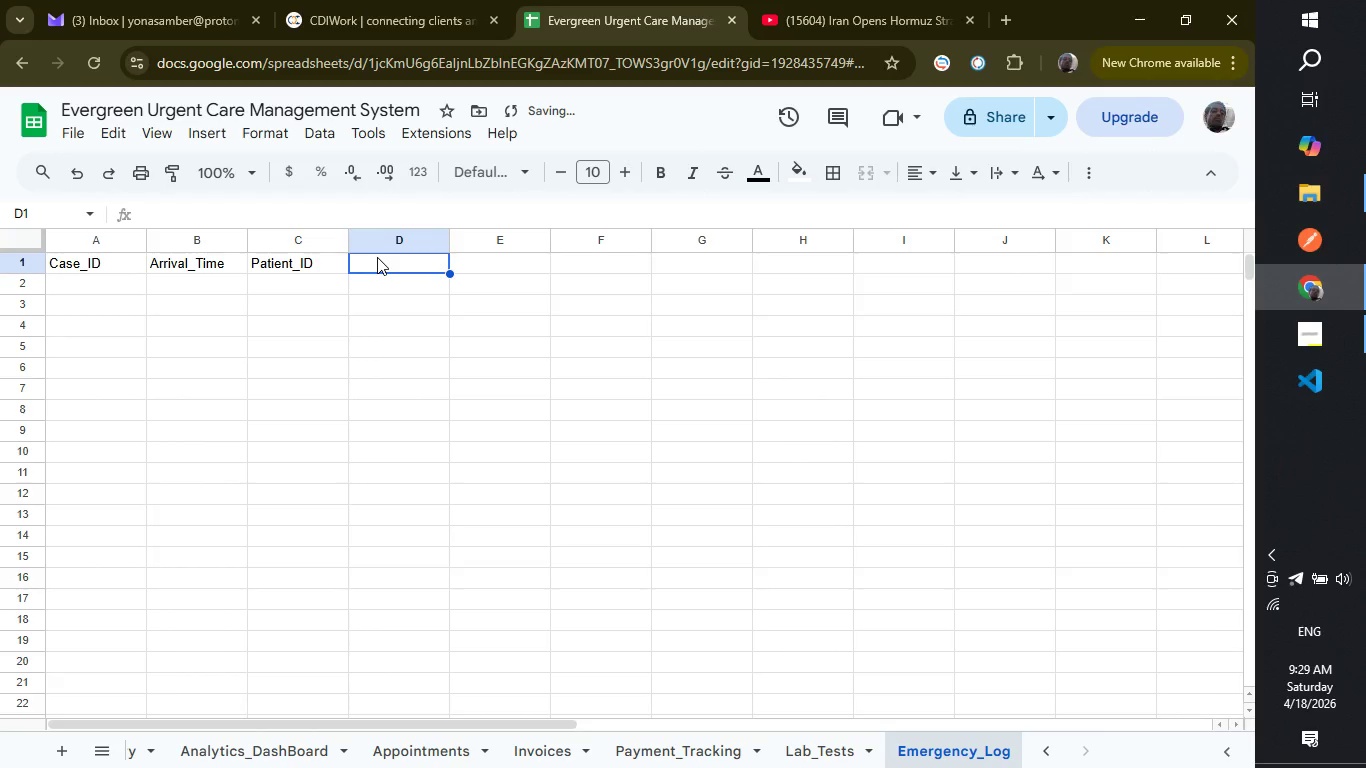 
type(Patient)
 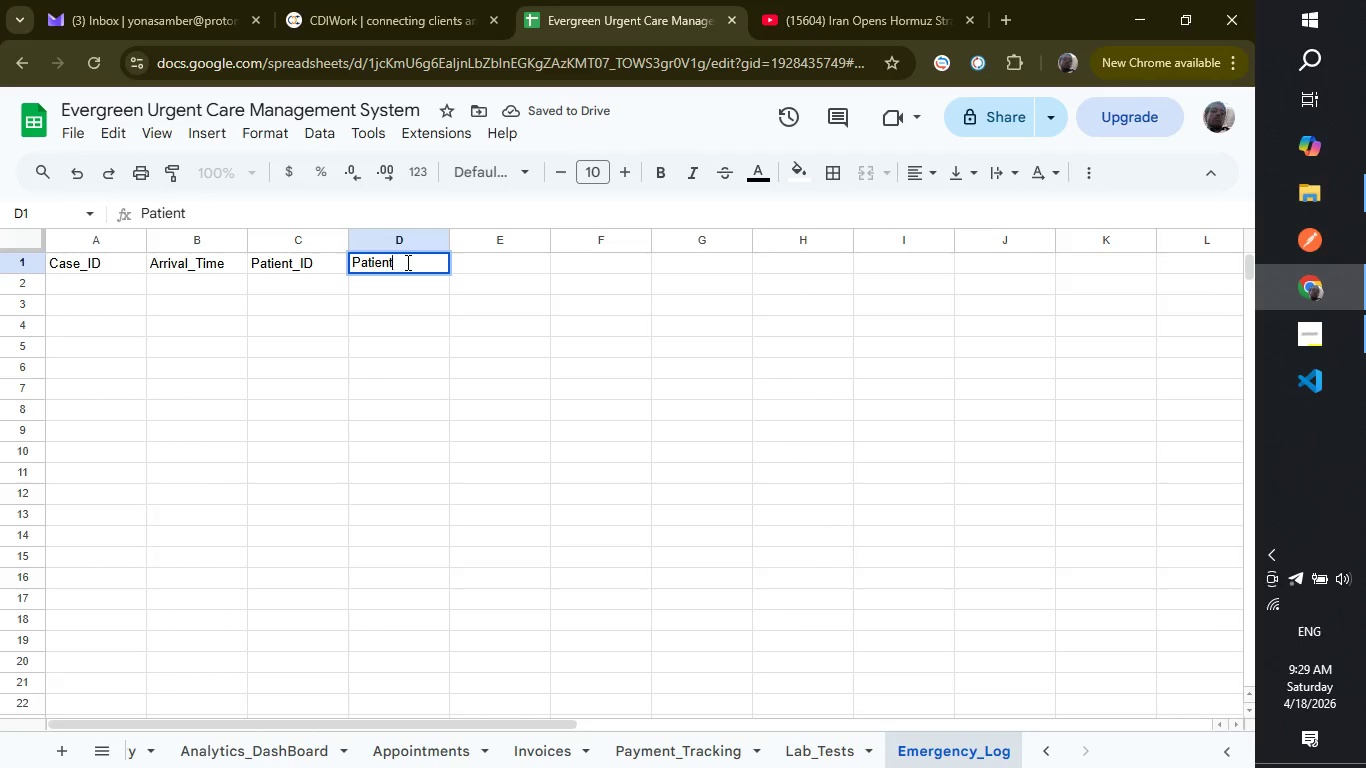 
type(_Name)
 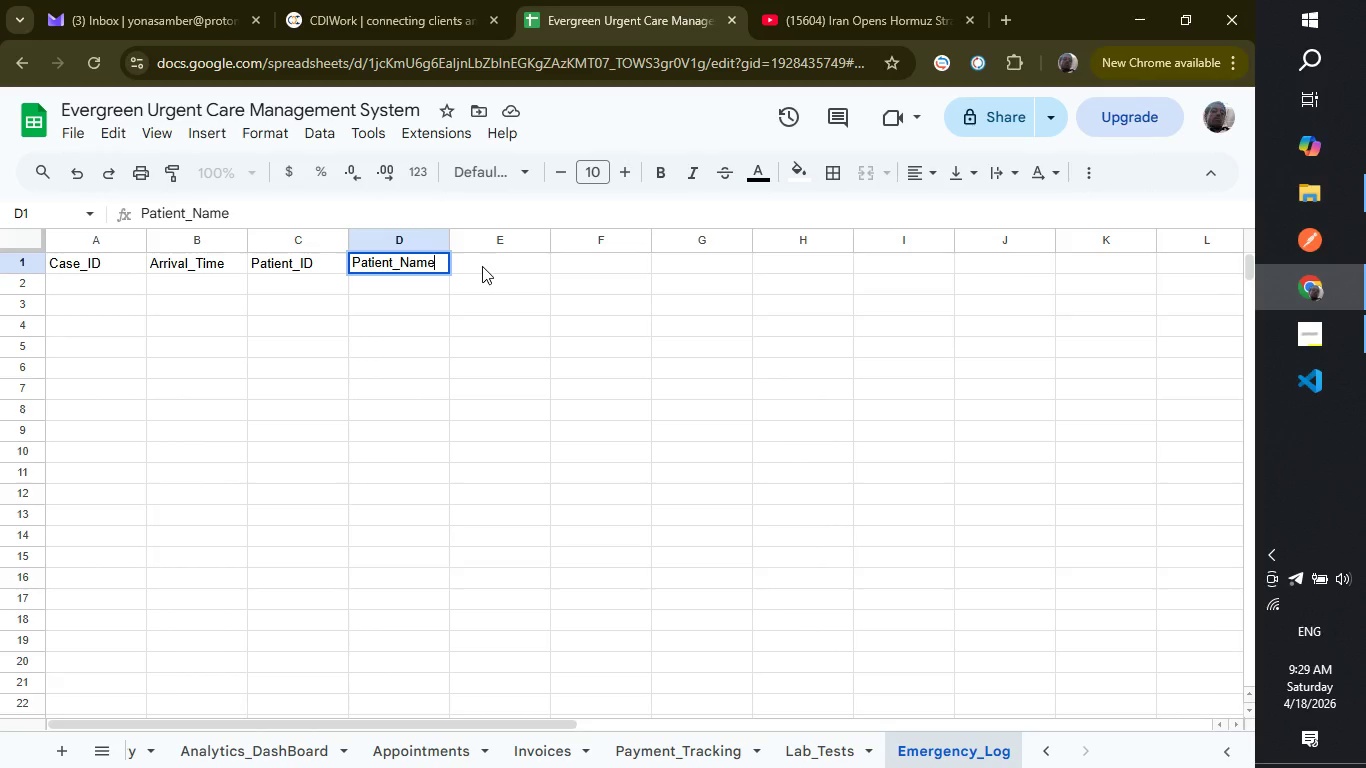 
left_click([482, 266])
 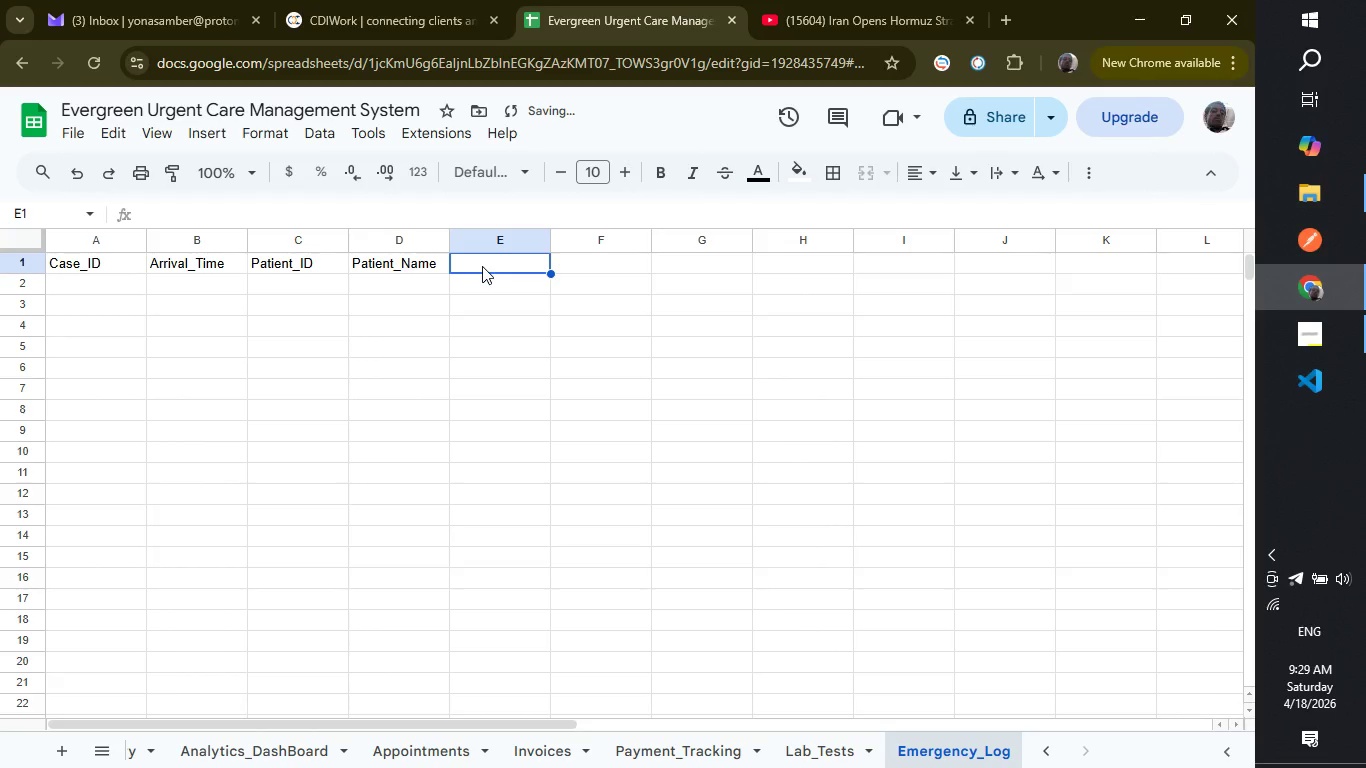 
type(Severity)
 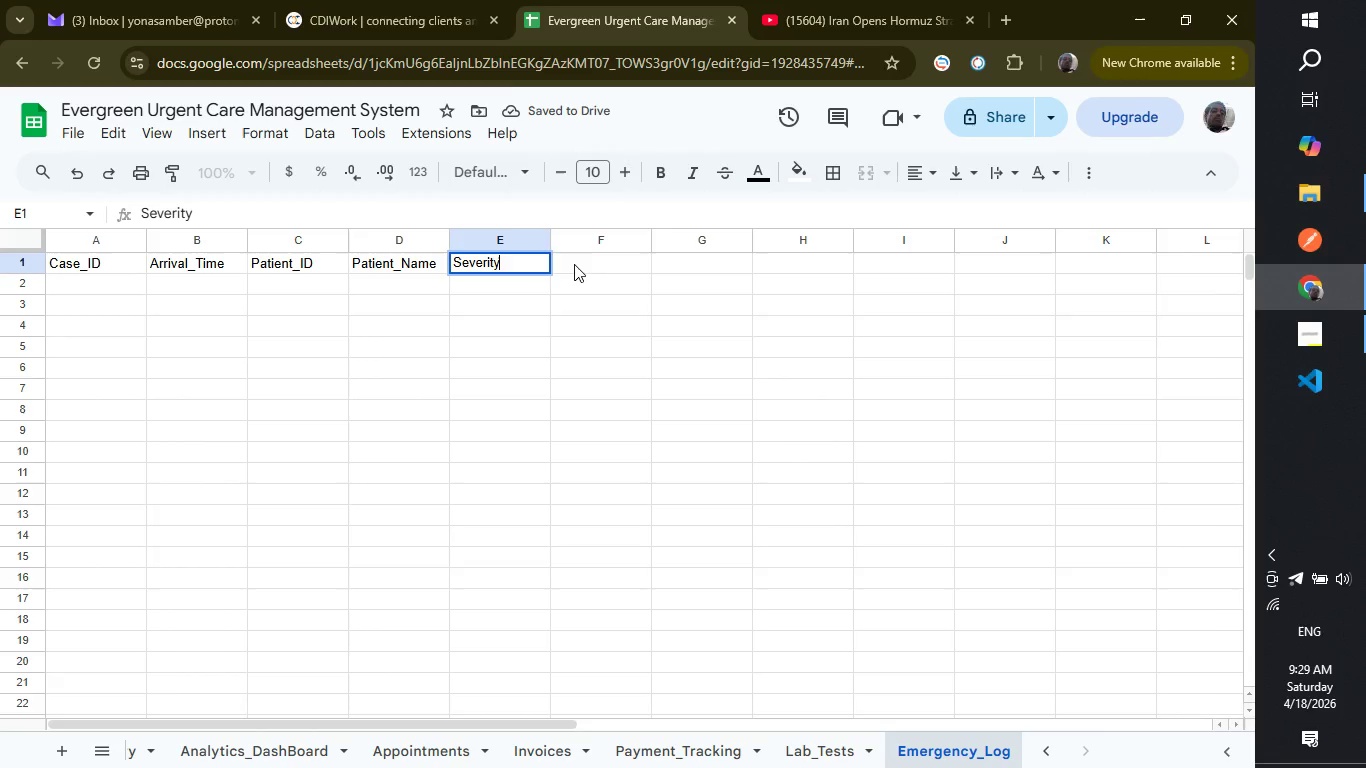 
left_click([574, 264])
 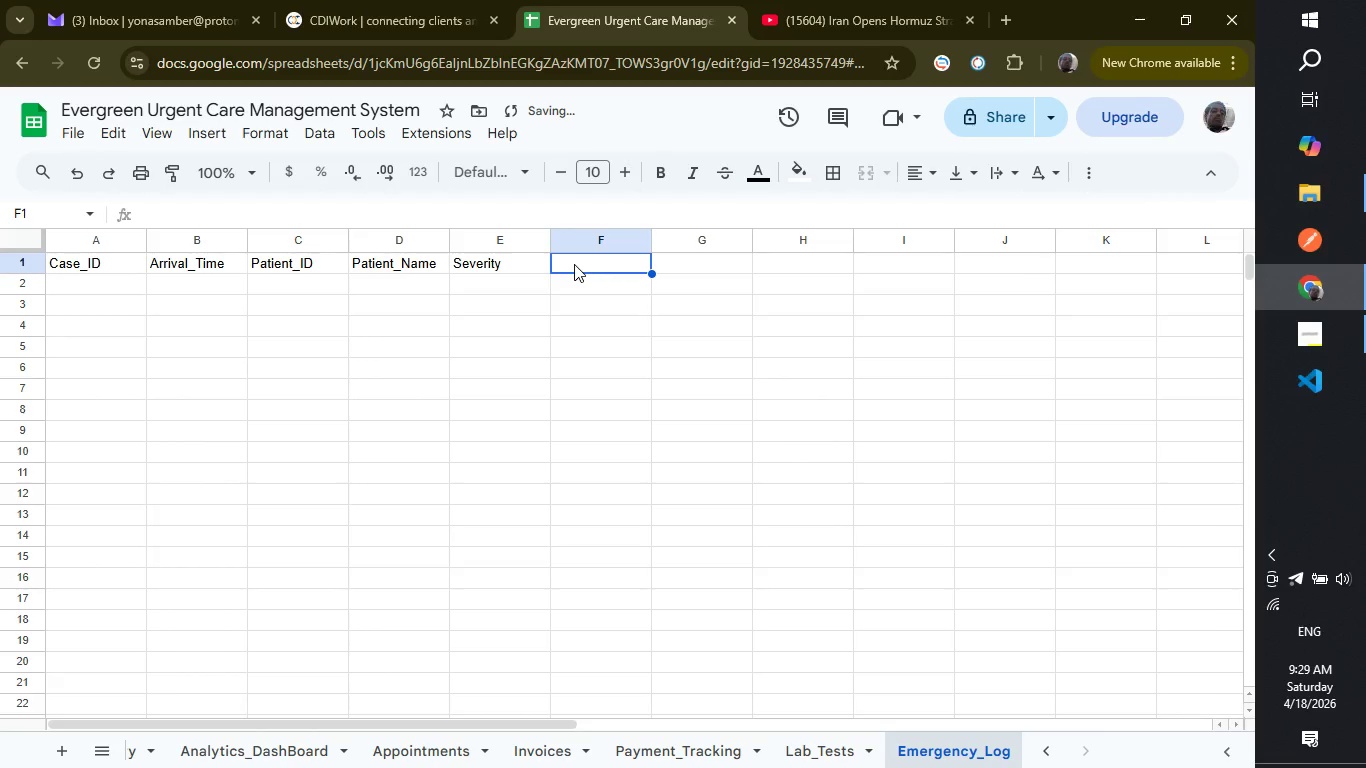 
type(Condition)
 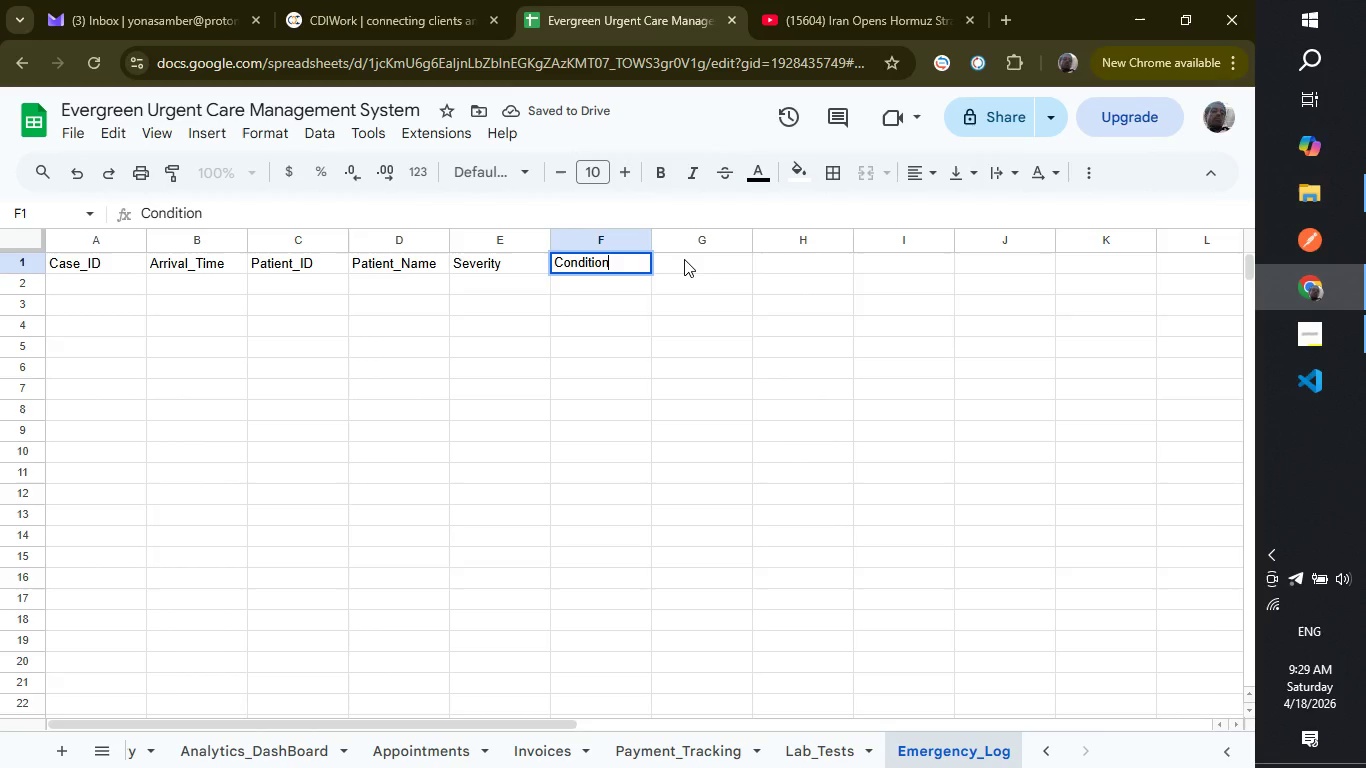 
left_click([684, 259])
 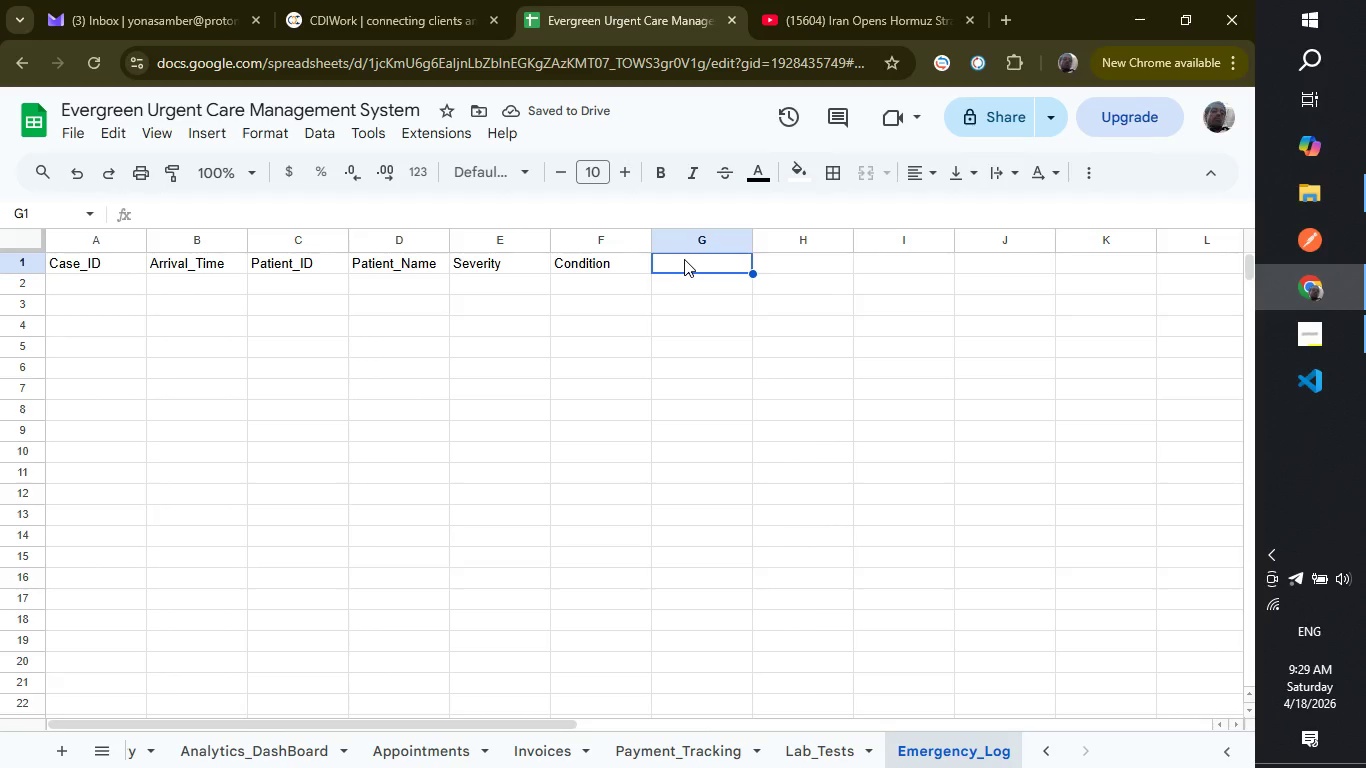 
wait(6.77)
 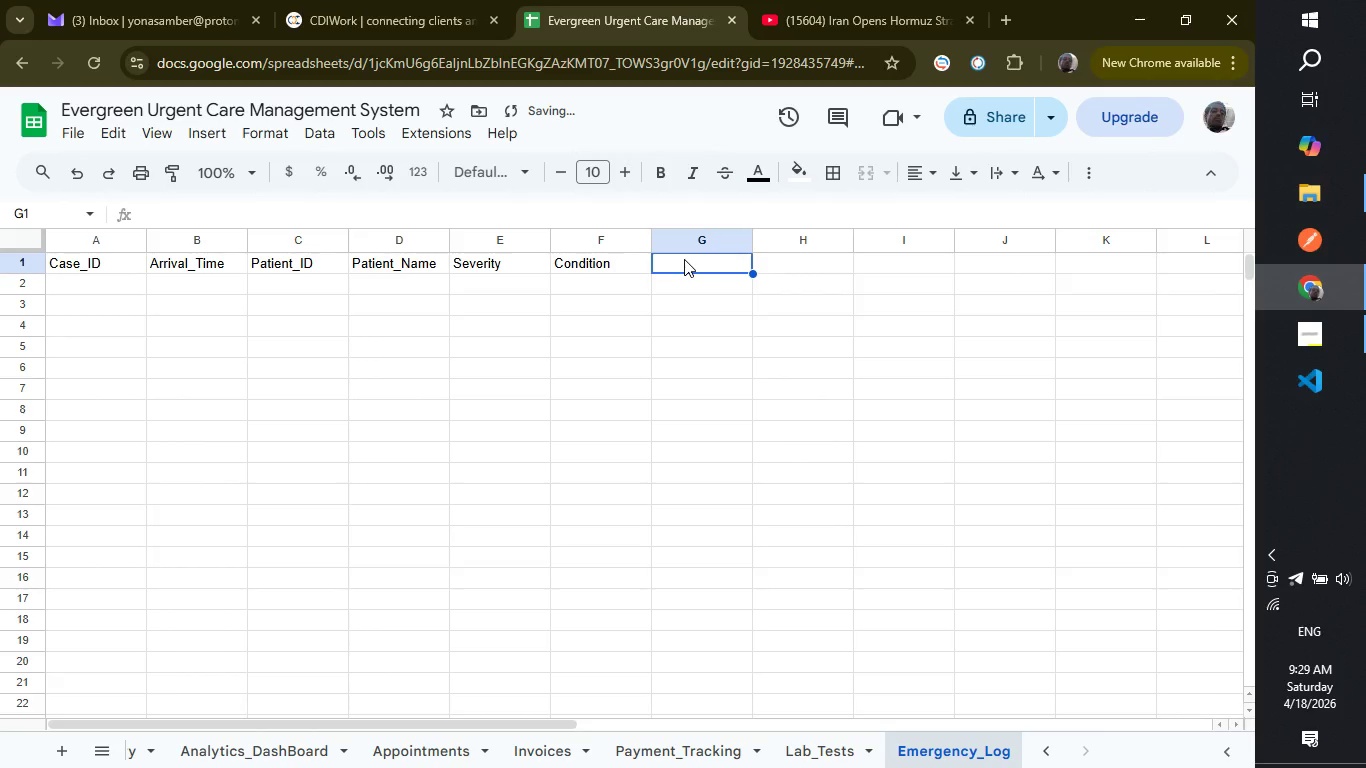 
type(Assigned_Provider)
 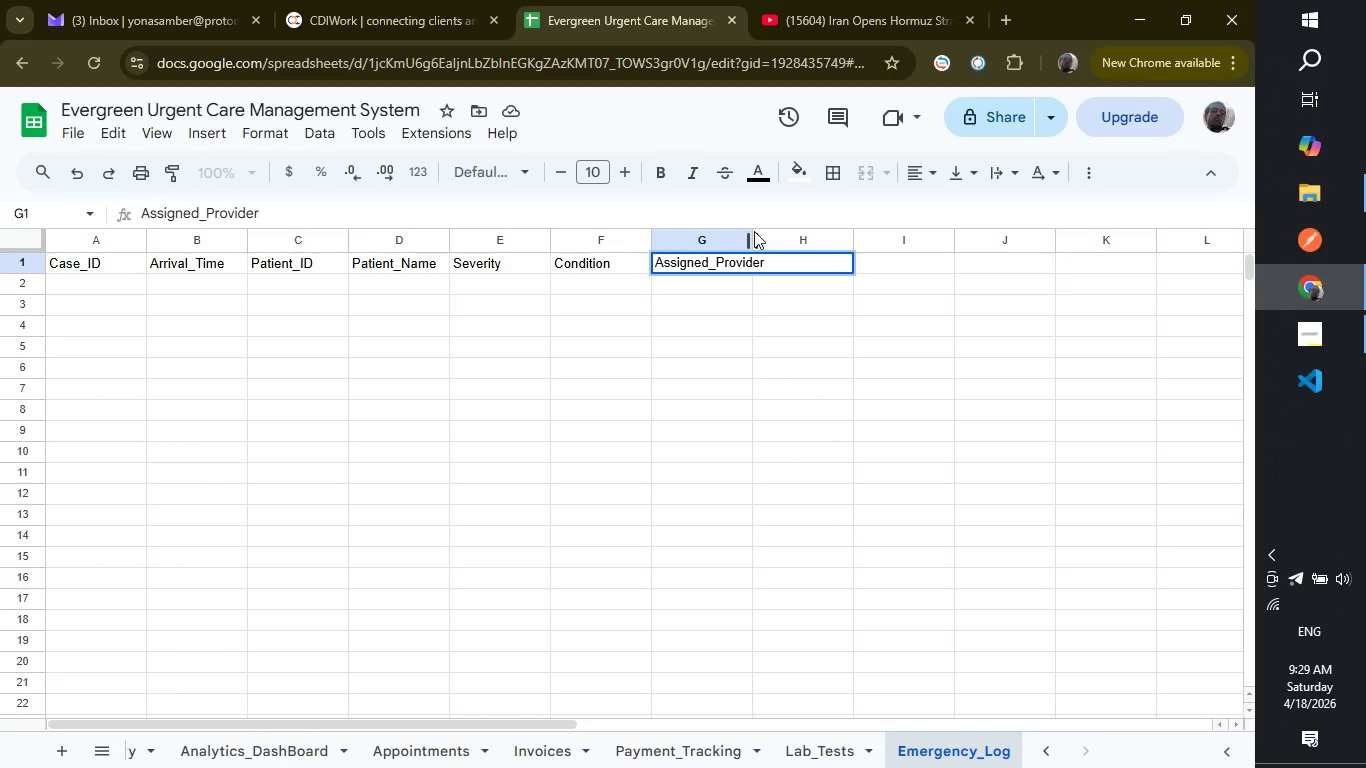 
left_click_drag(start_coordinate=[752, 240], to_coordinate=[769, 236])
 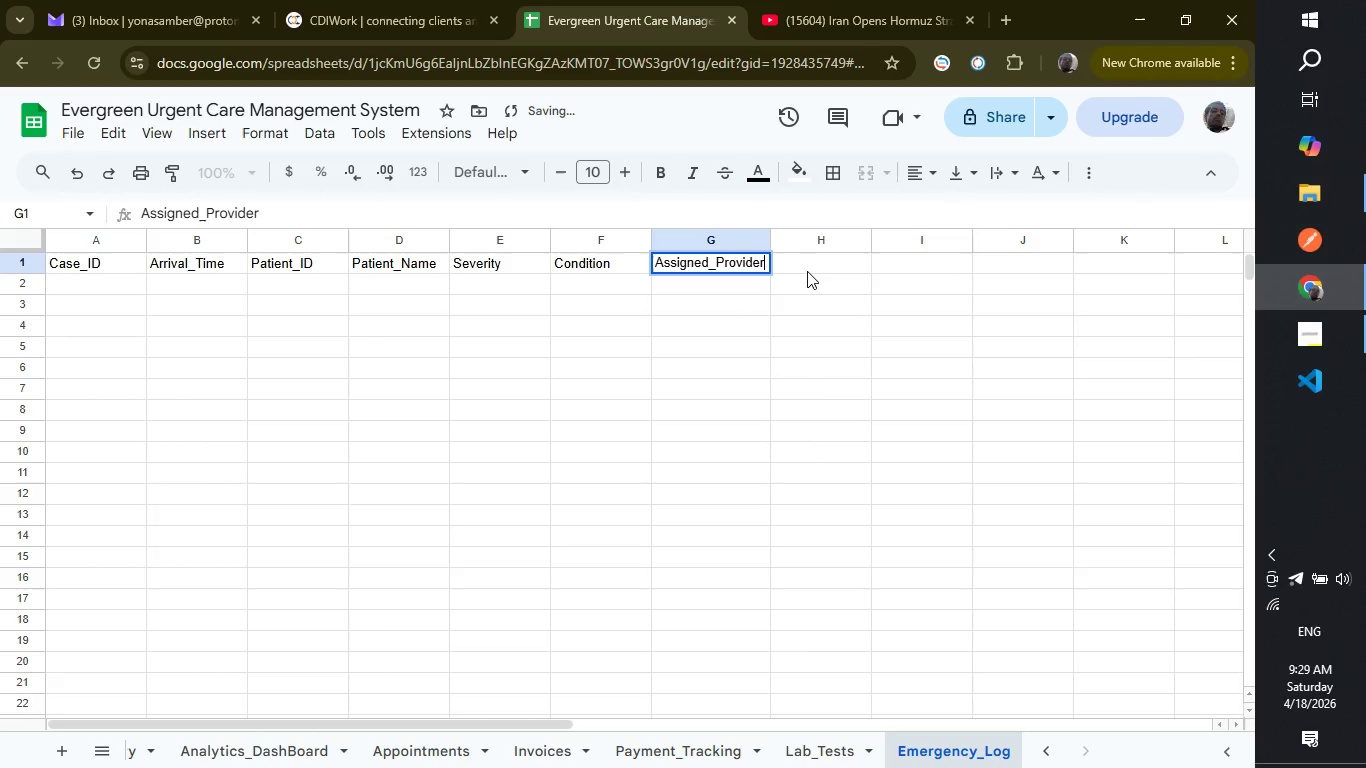 
left_click([807, 268])
 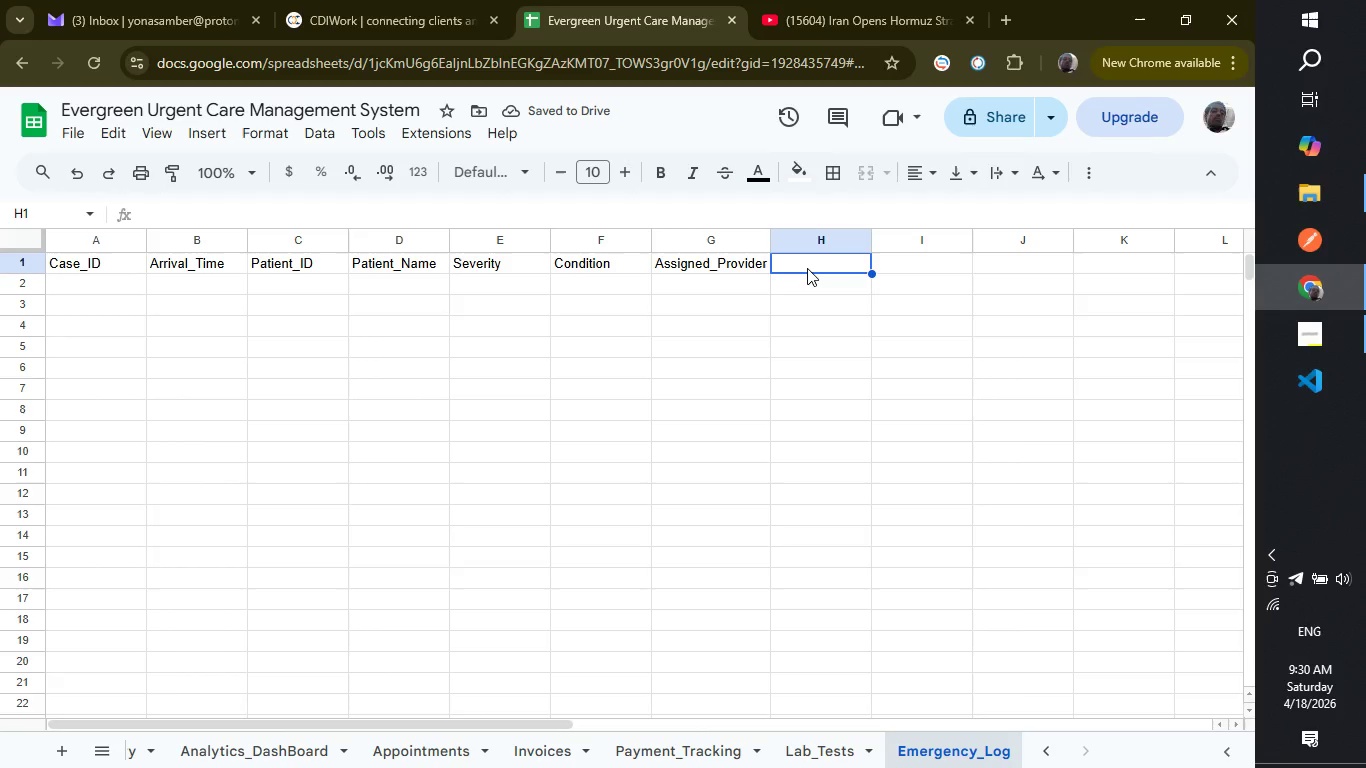 
wait(5.84)
 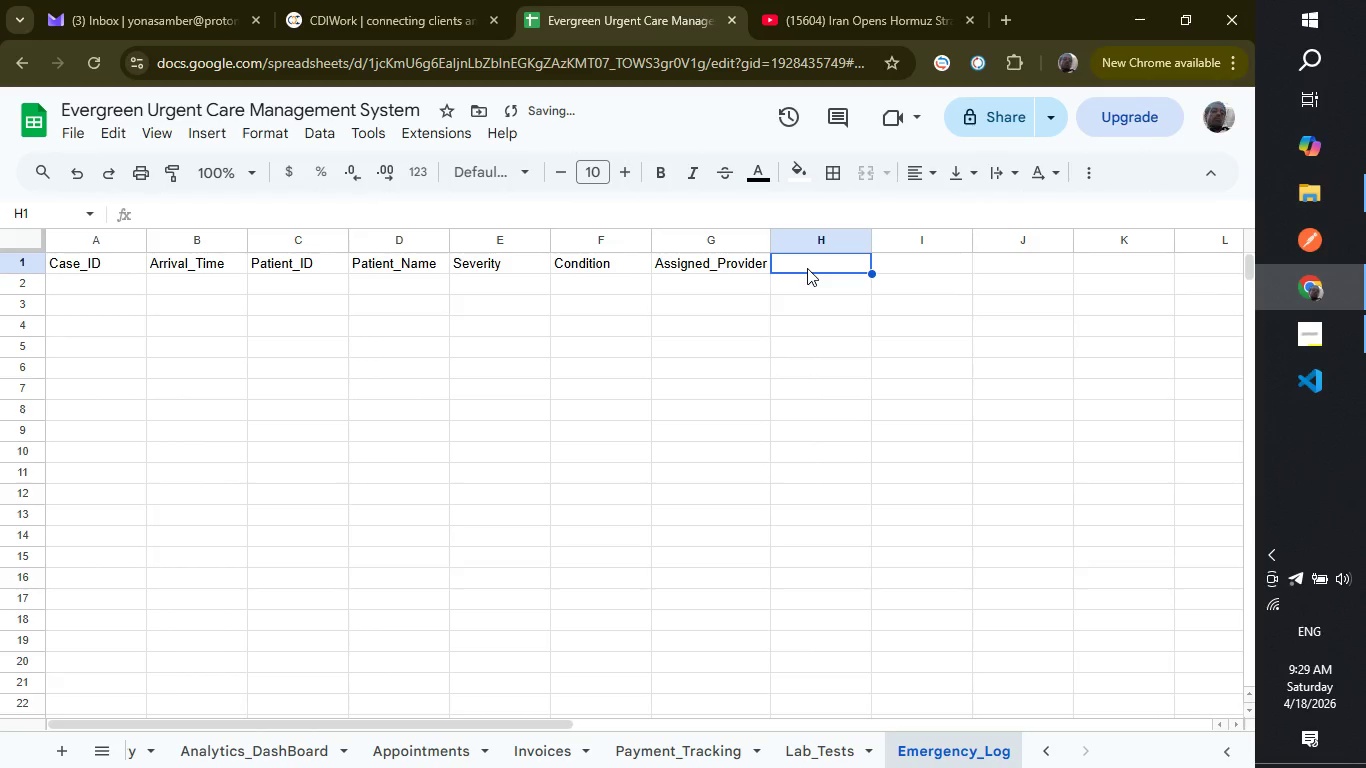 
type(Outcome)
 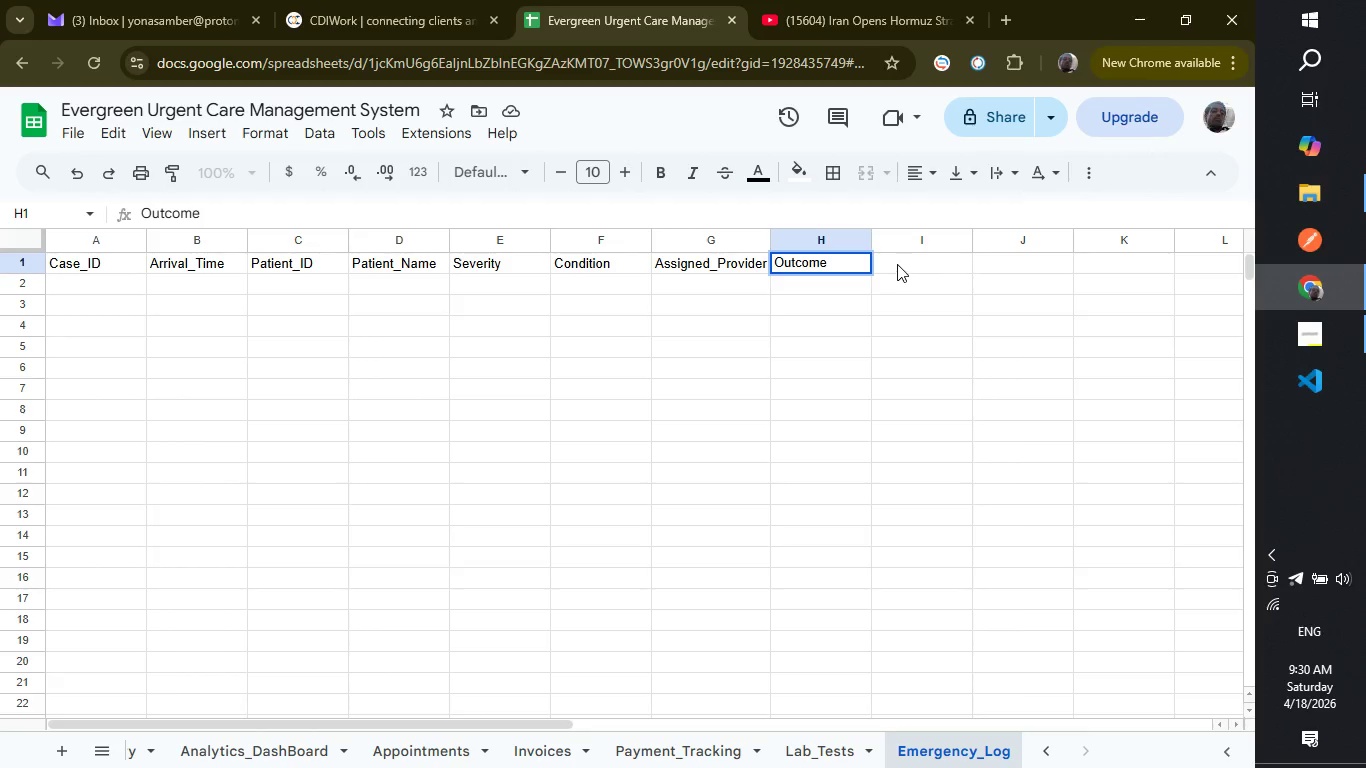 
left_click([897, 264])
 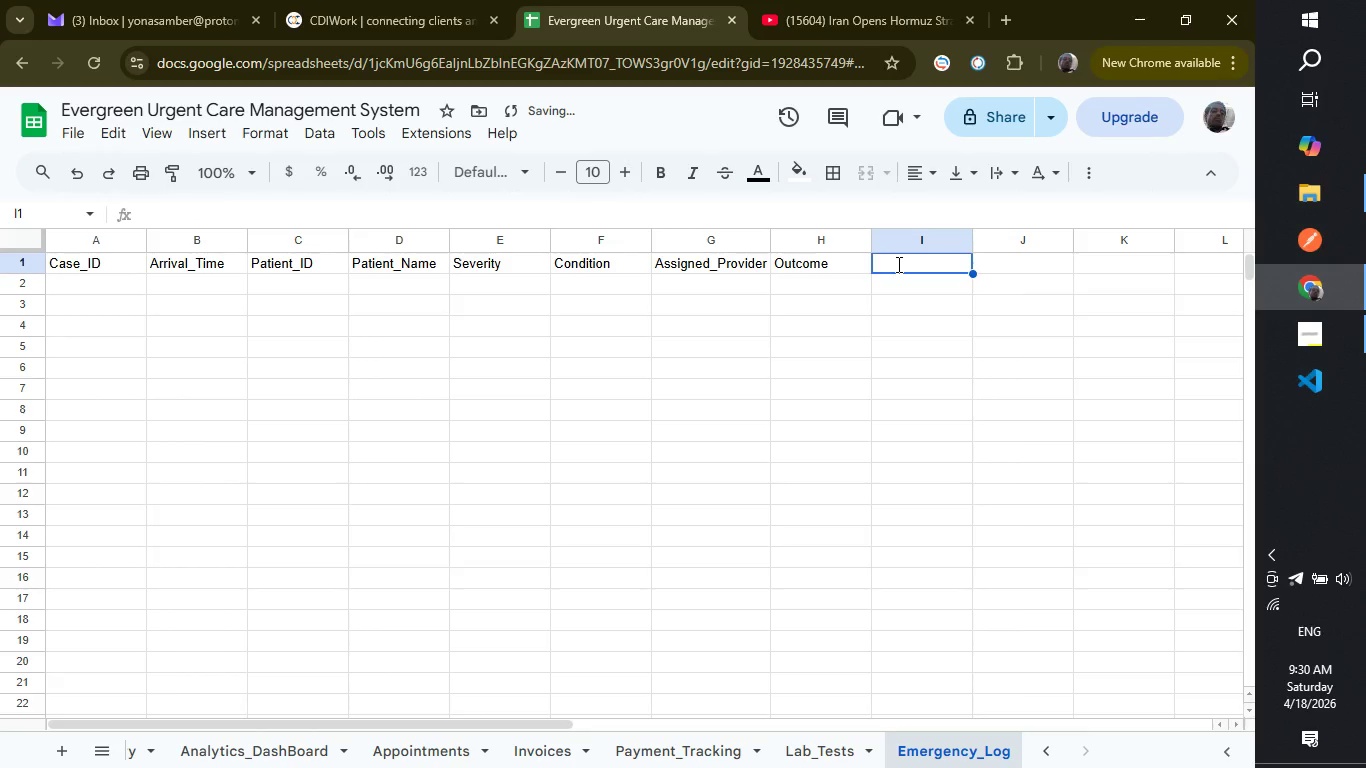 
type(Starus)
 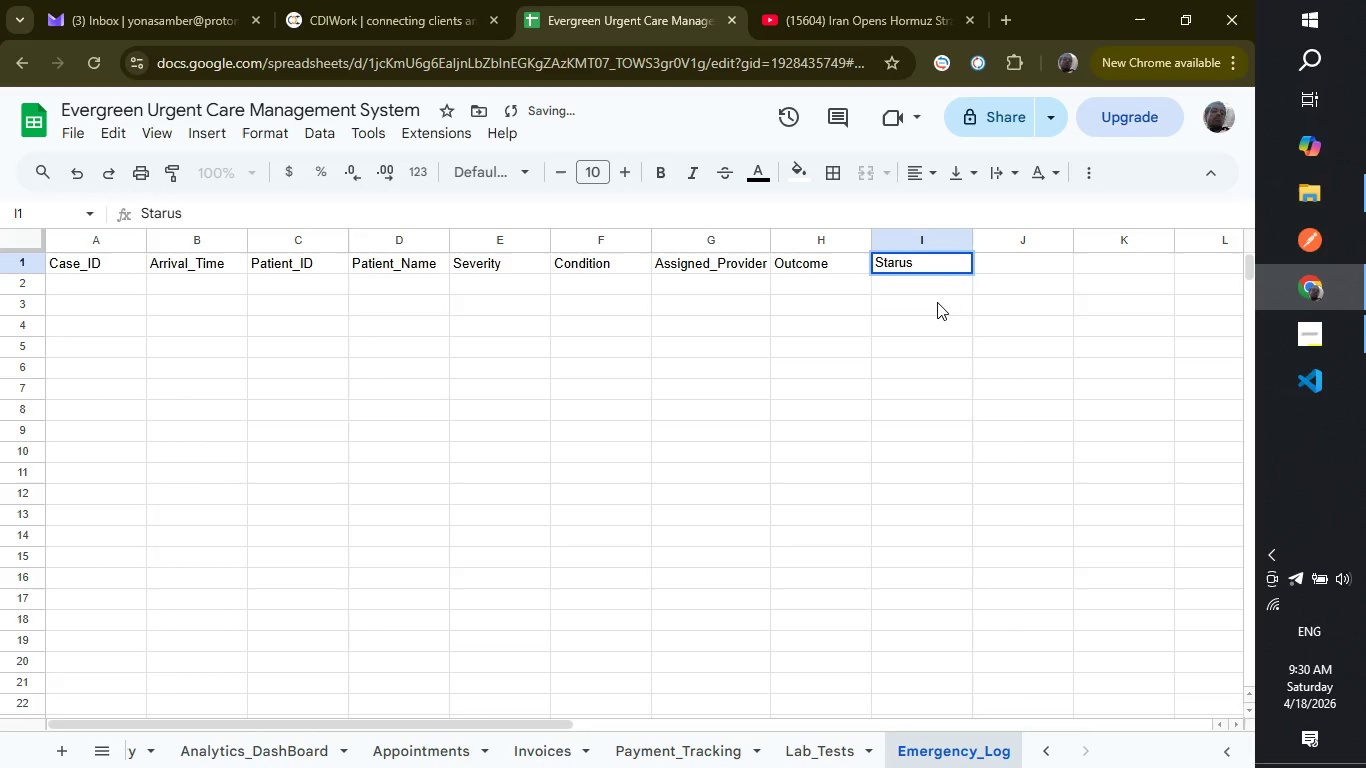 
key(Backspace)
key(Backspace)
key(Backspace)
type(tus)
 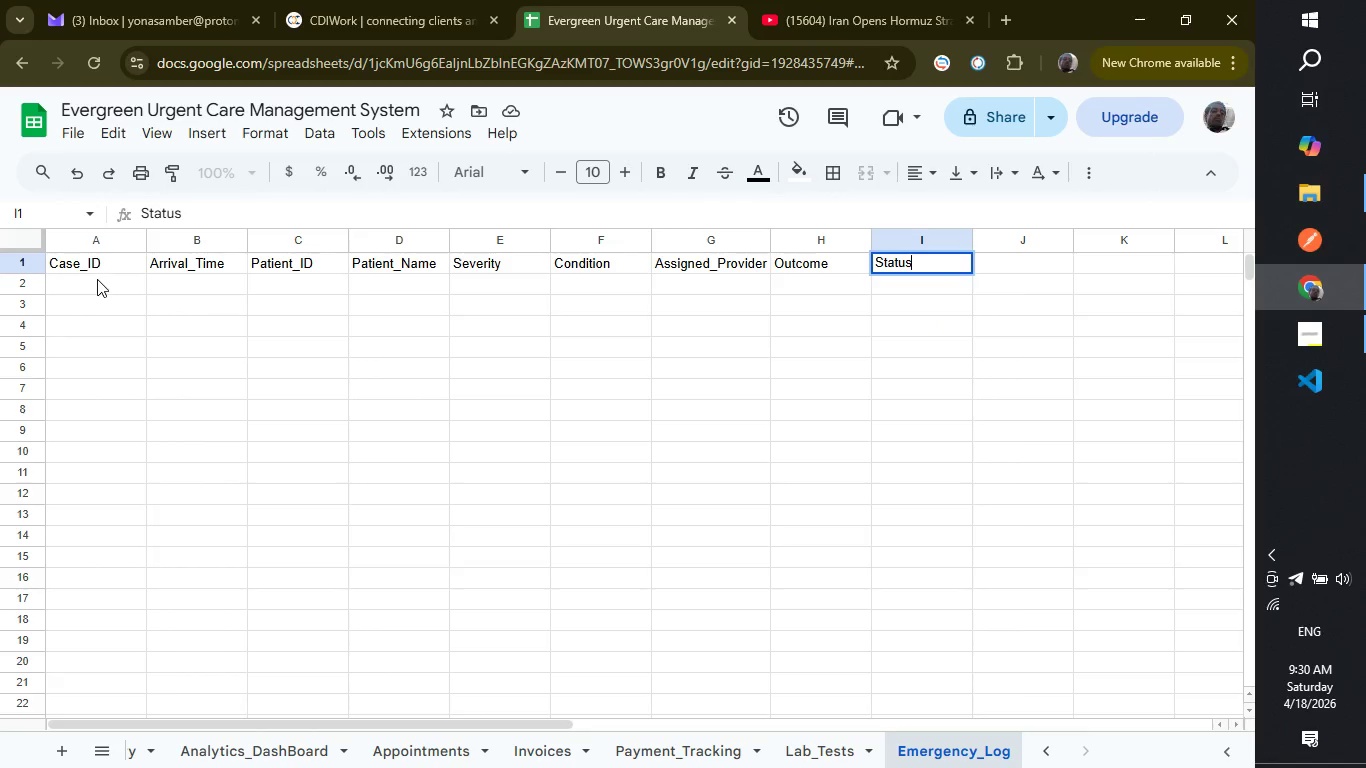 
left_click([97, 279])
 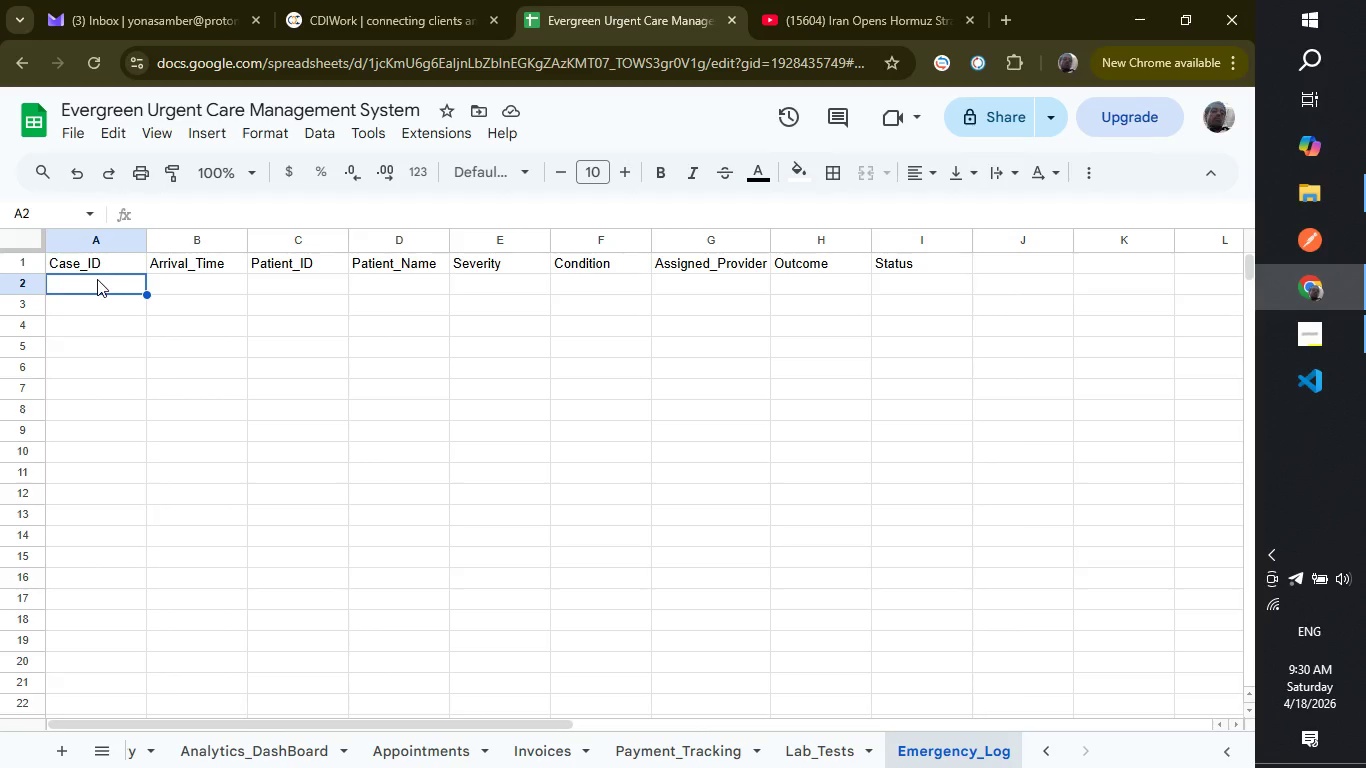 
wait(14.84)
 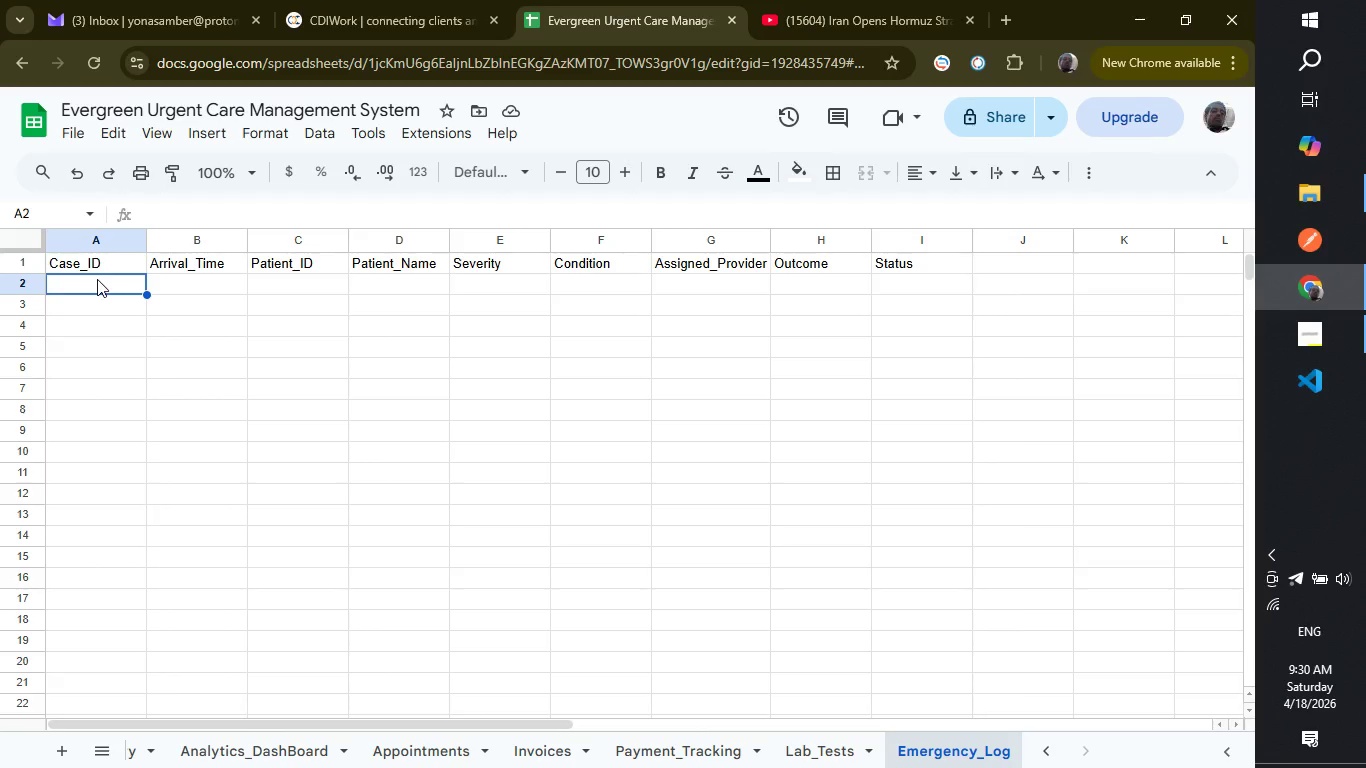 
key(Equal)
 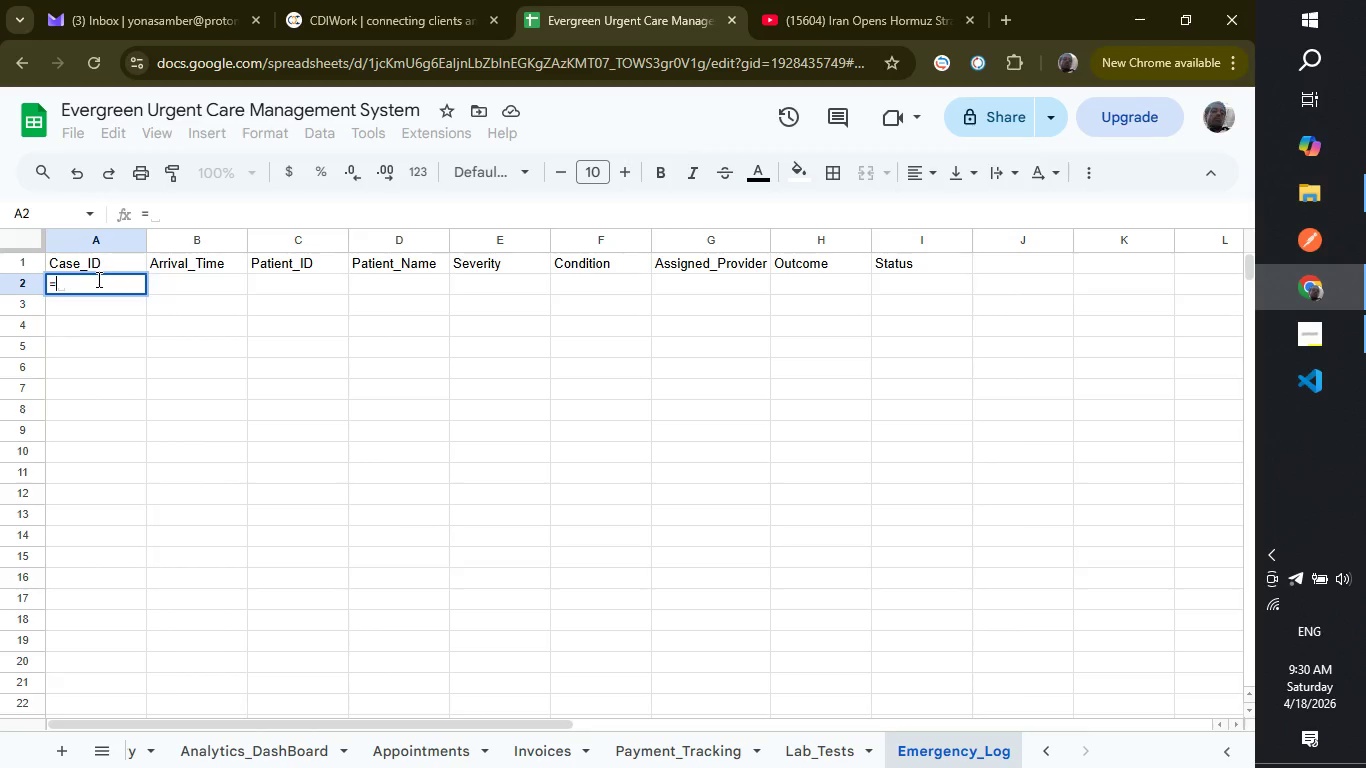 
type("E" & TEXT)
 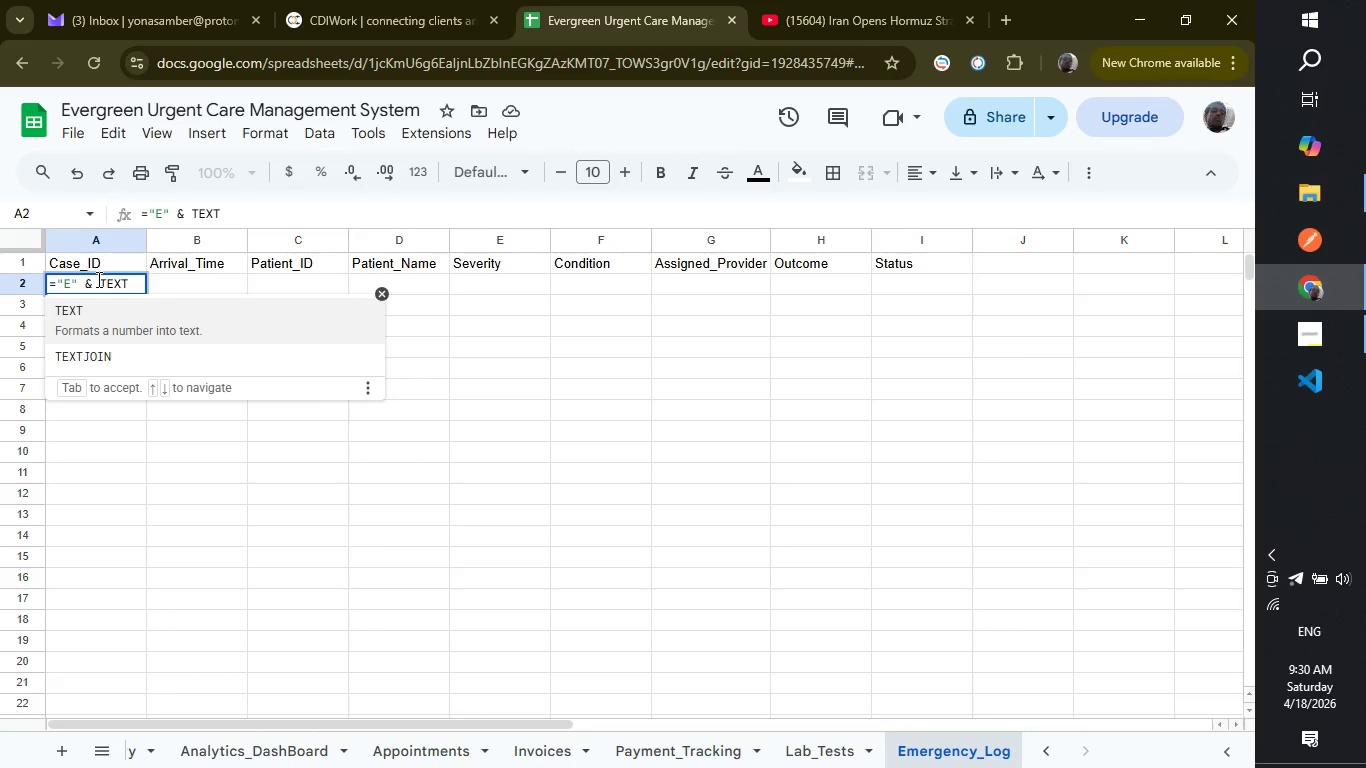 
key(Enter)
 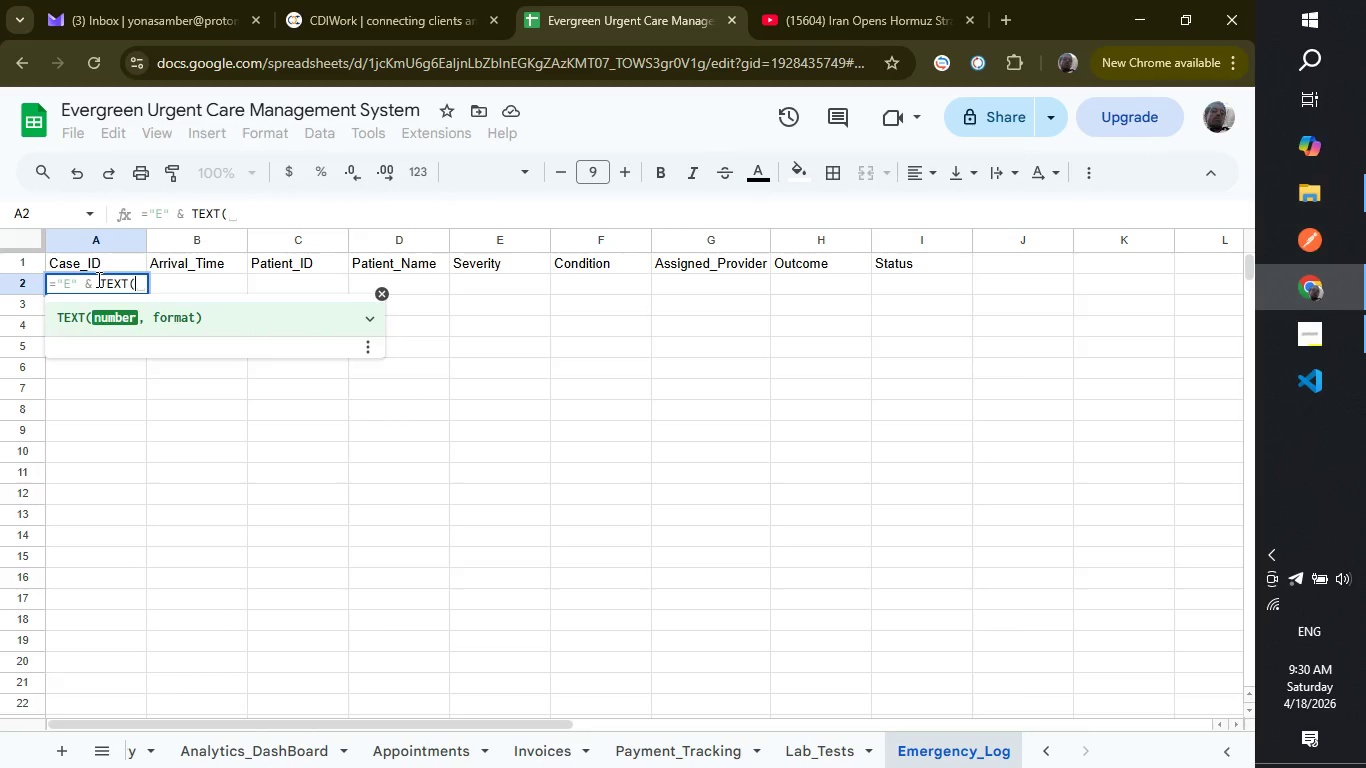 
type(ROW)
 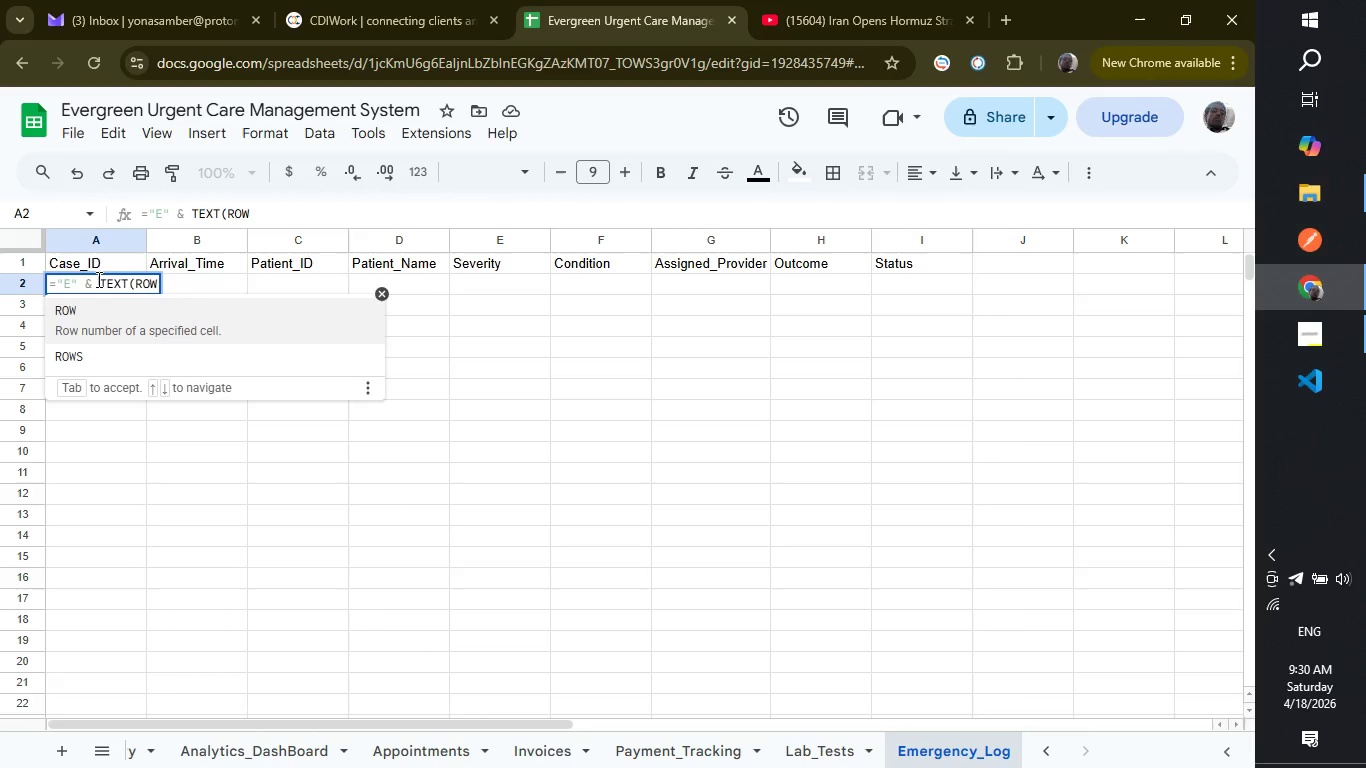 
key(Enter)
 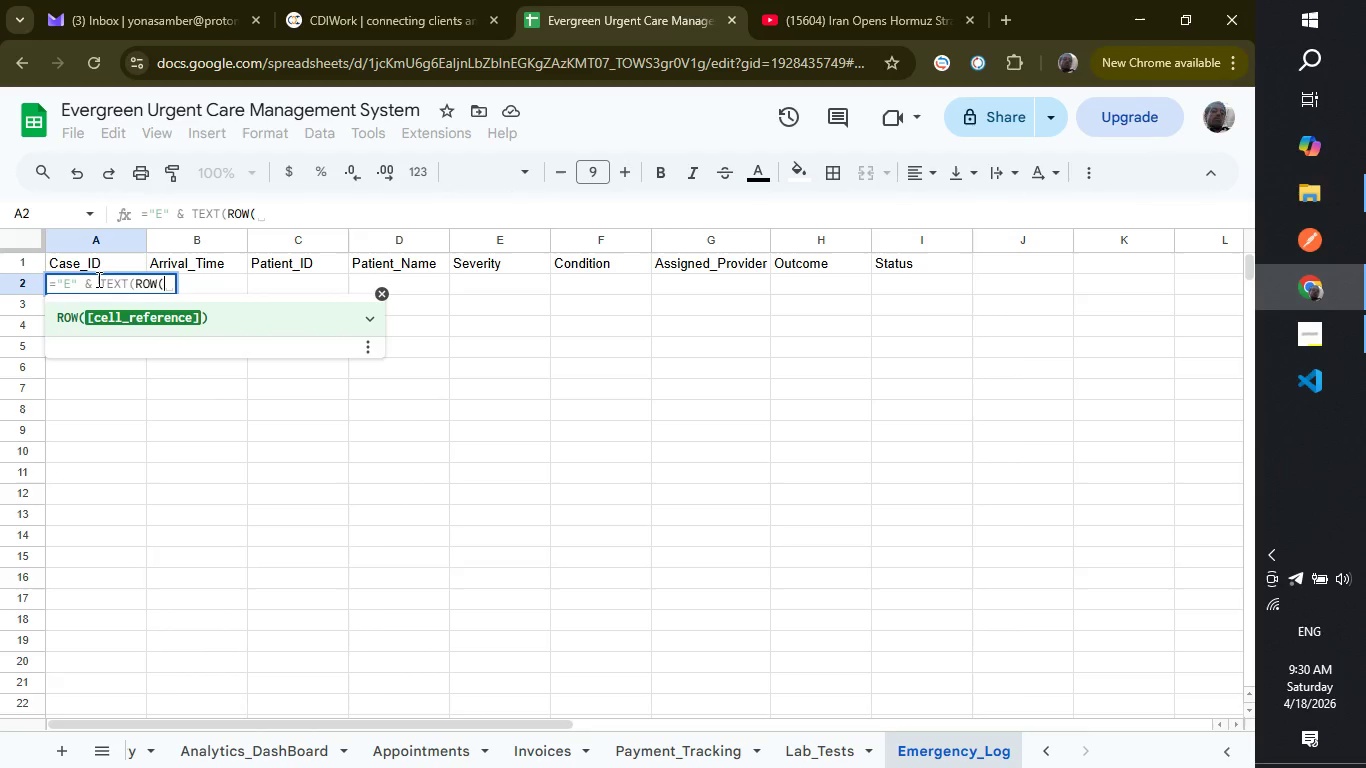 
key(Shift+ShiftLeft)
 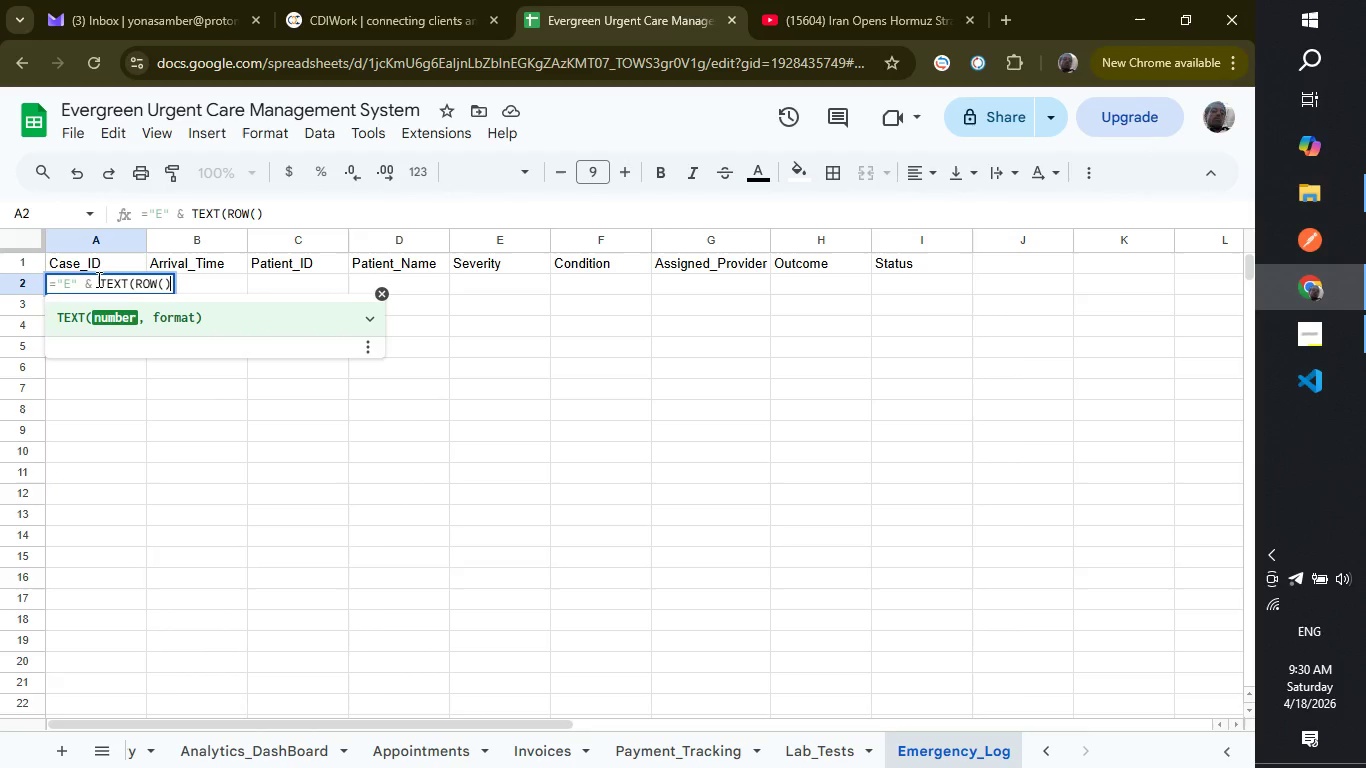 
key(Shift+0)
 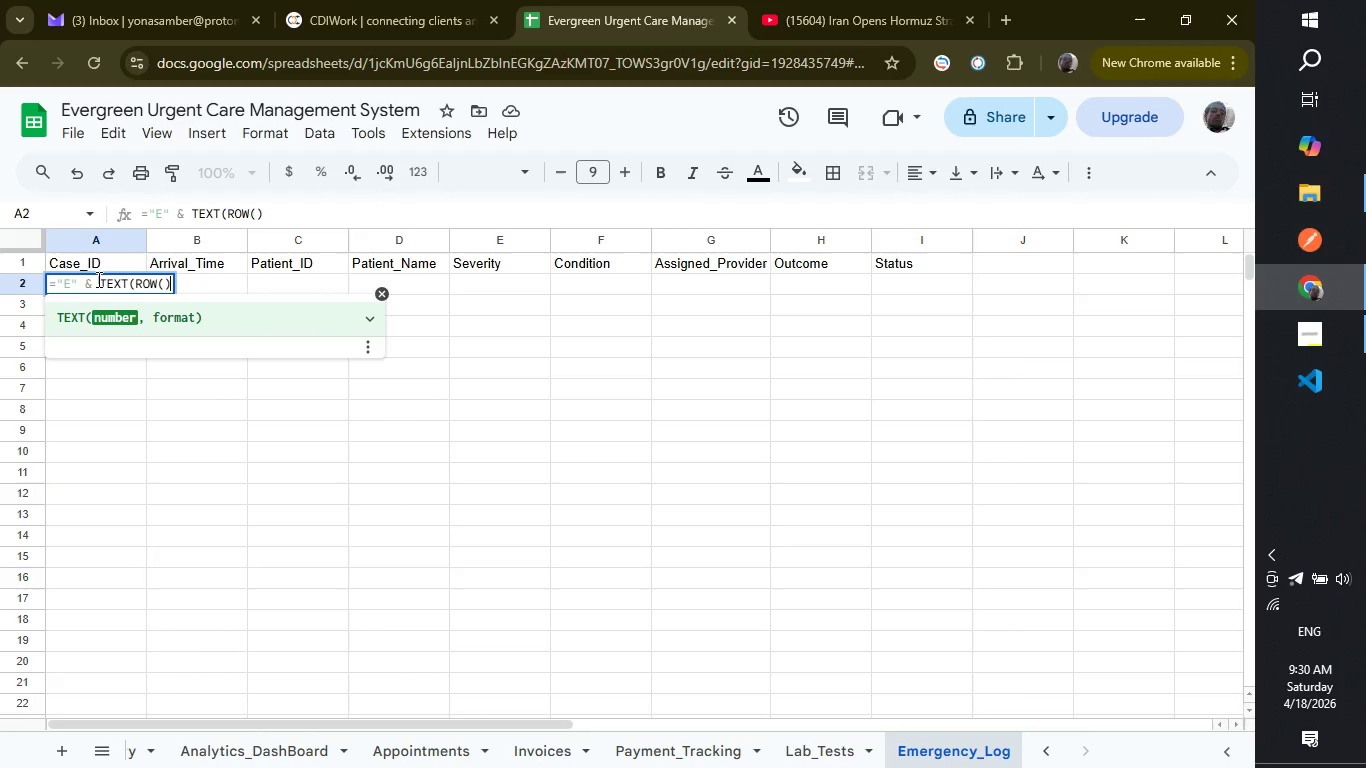 
key(Minus)
 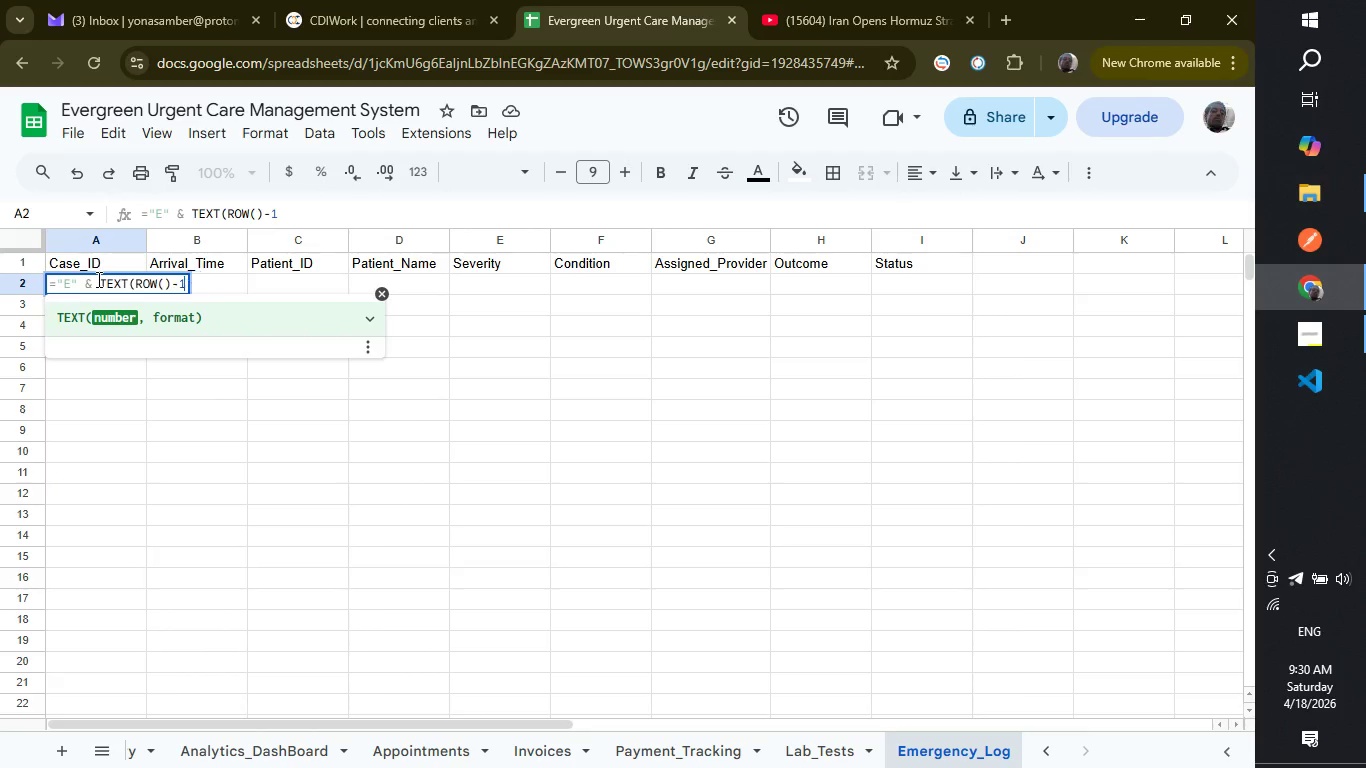 
key(1)
 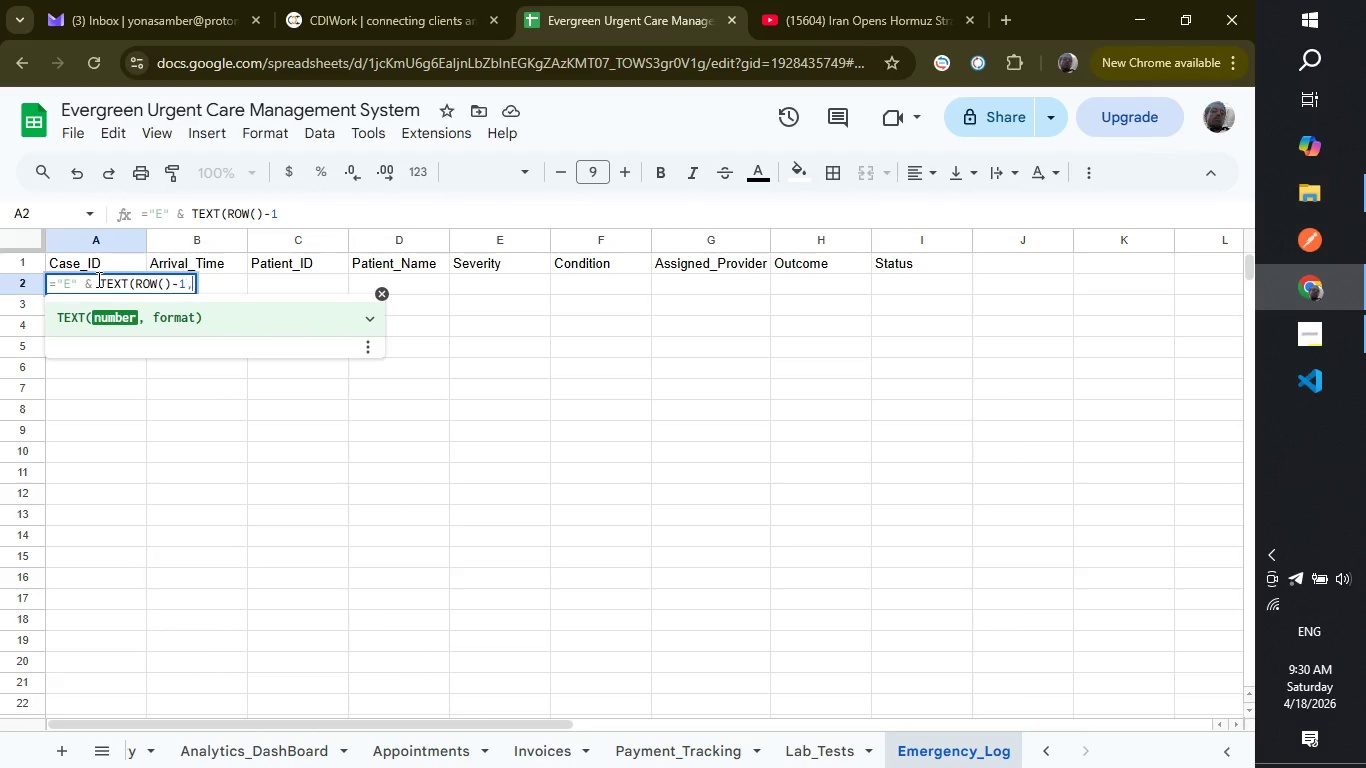 
key(Comma)
 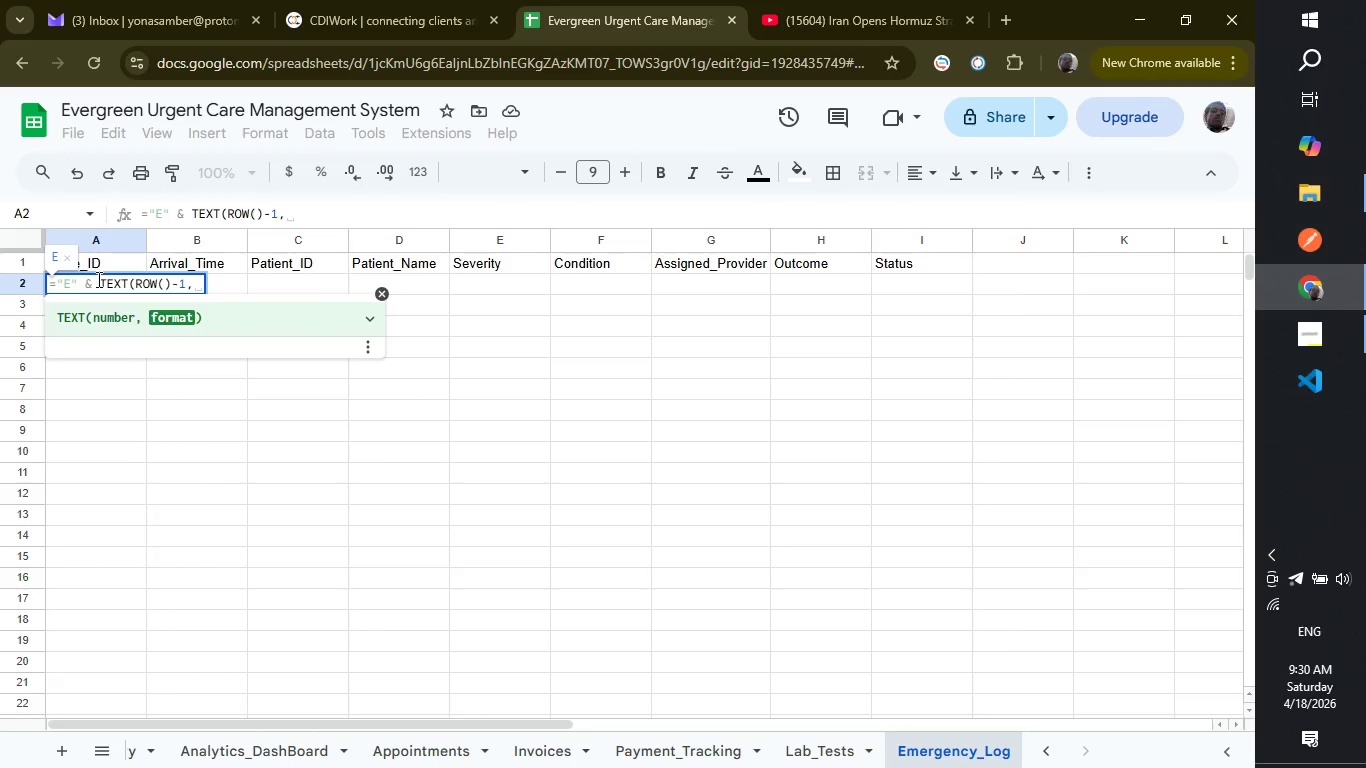 
wait(5.39)
 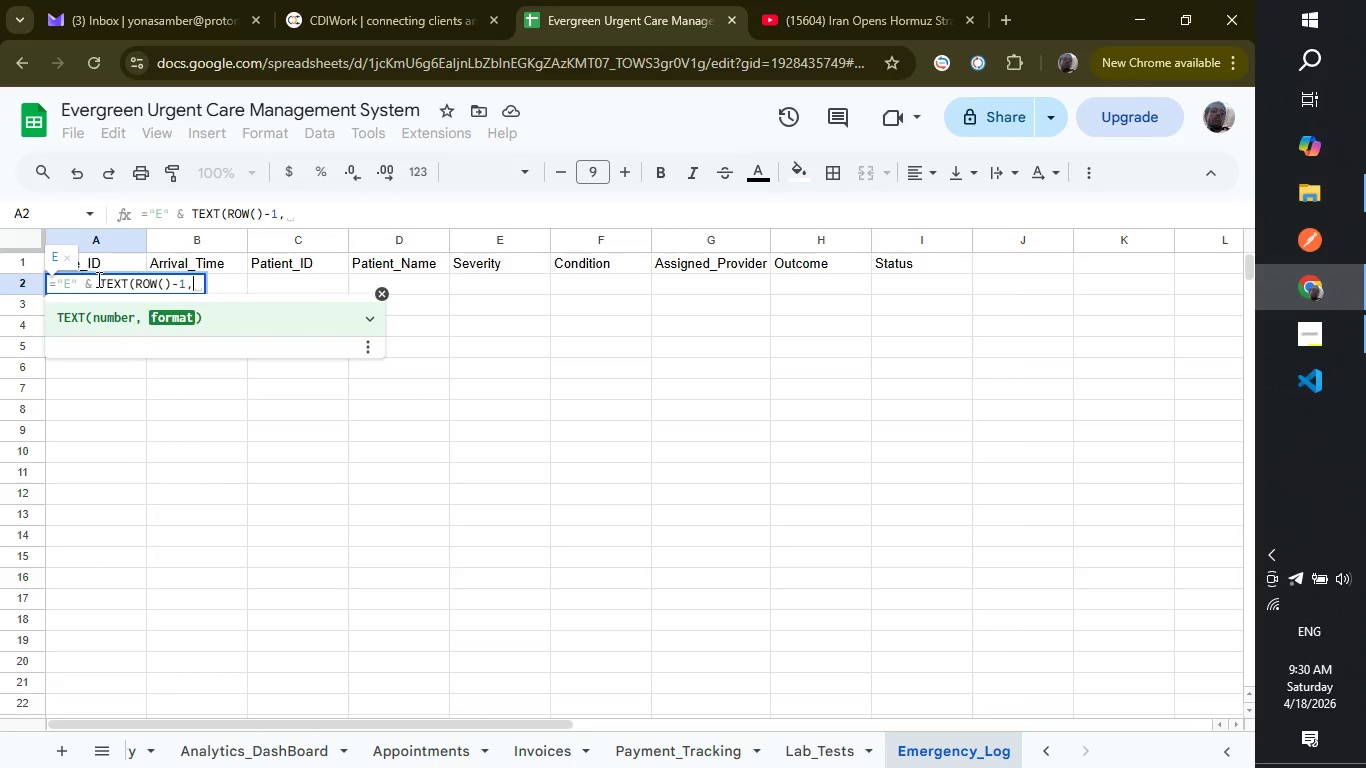 
type("000")
 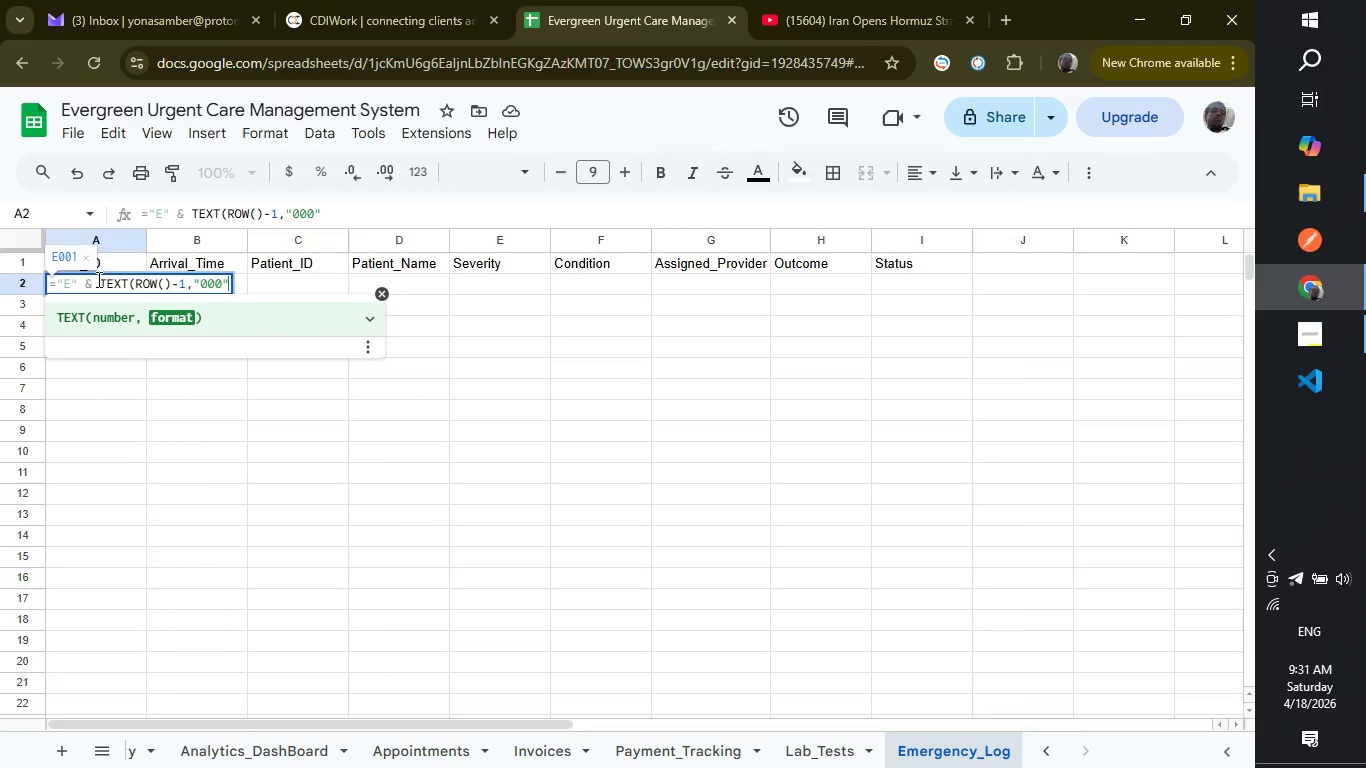 
wait(16.06)
 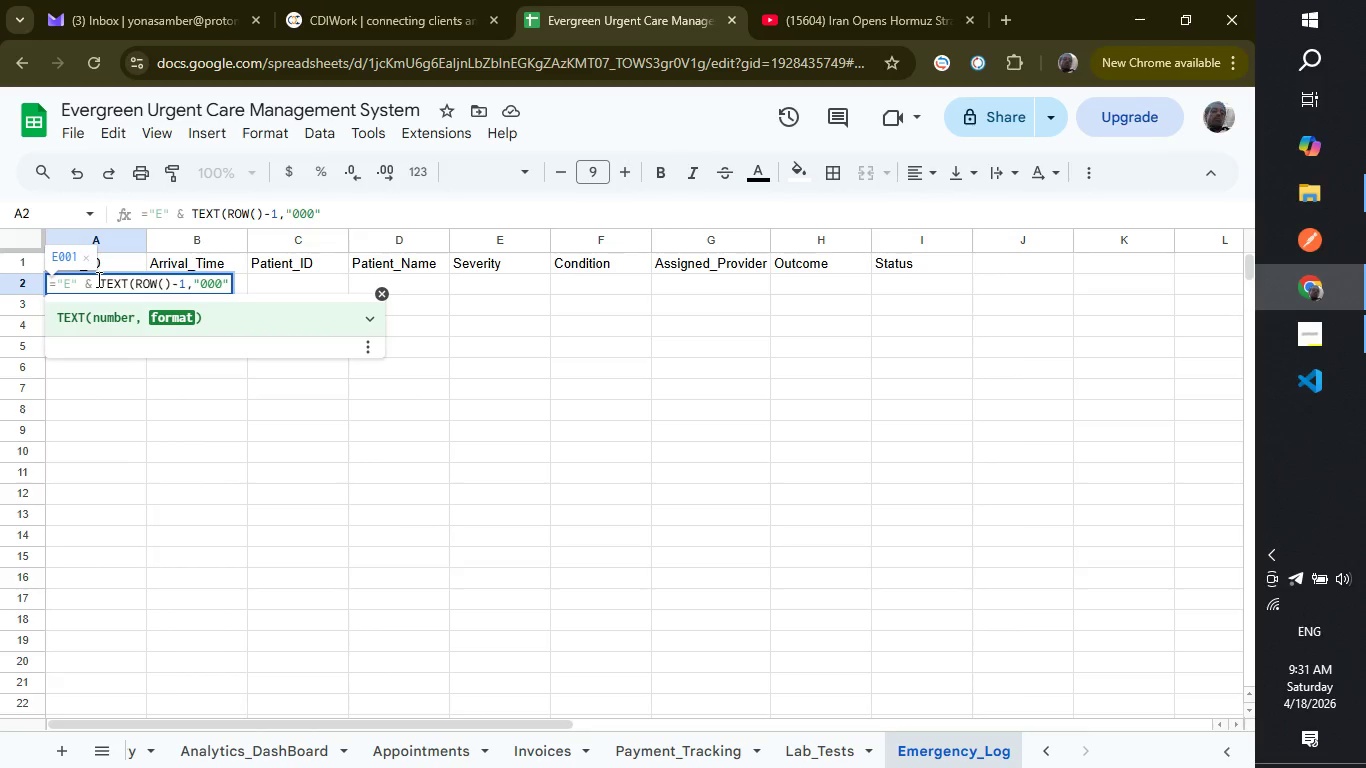 
key(Shift+0)
 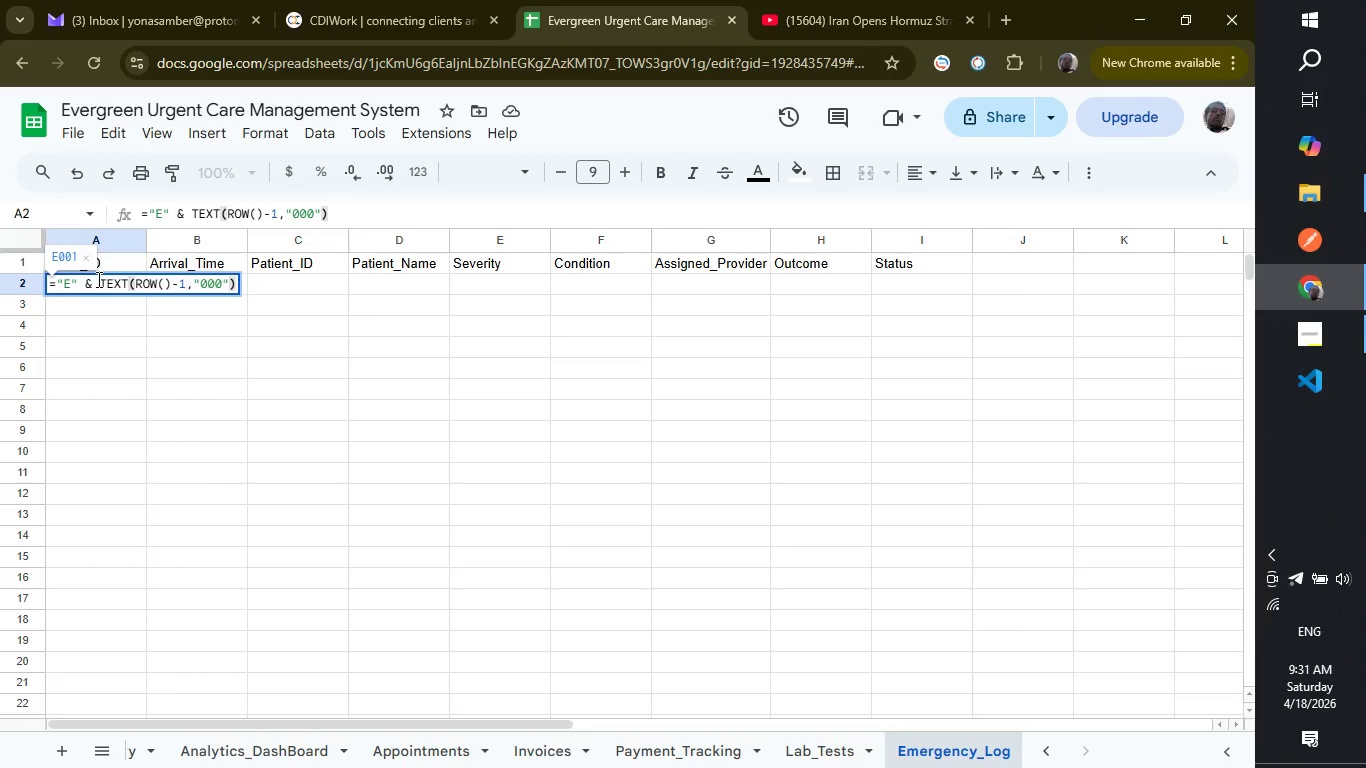 
key(Enter)
 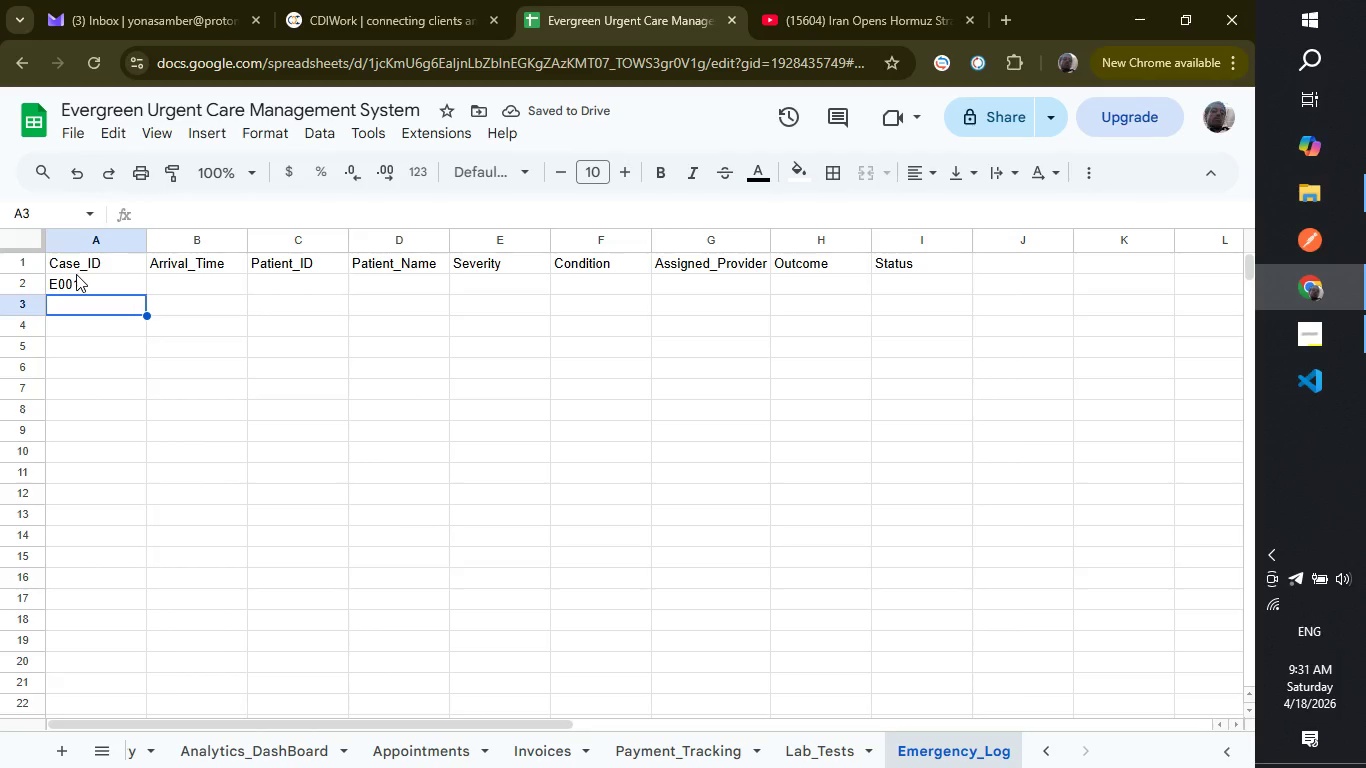 
left_click([82, 278])
 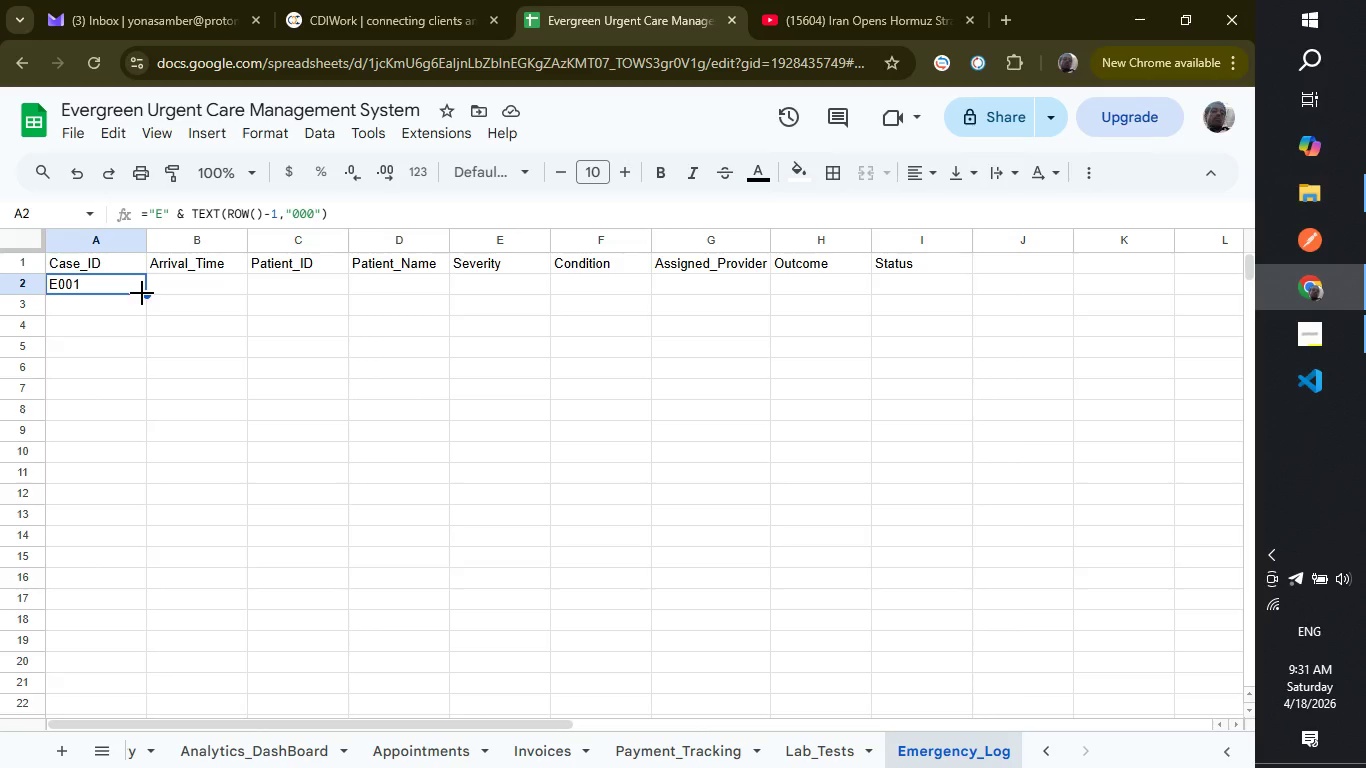 
left_click_drag(start_coordinate=[147, 293], to_coordinate=[125, 531])
 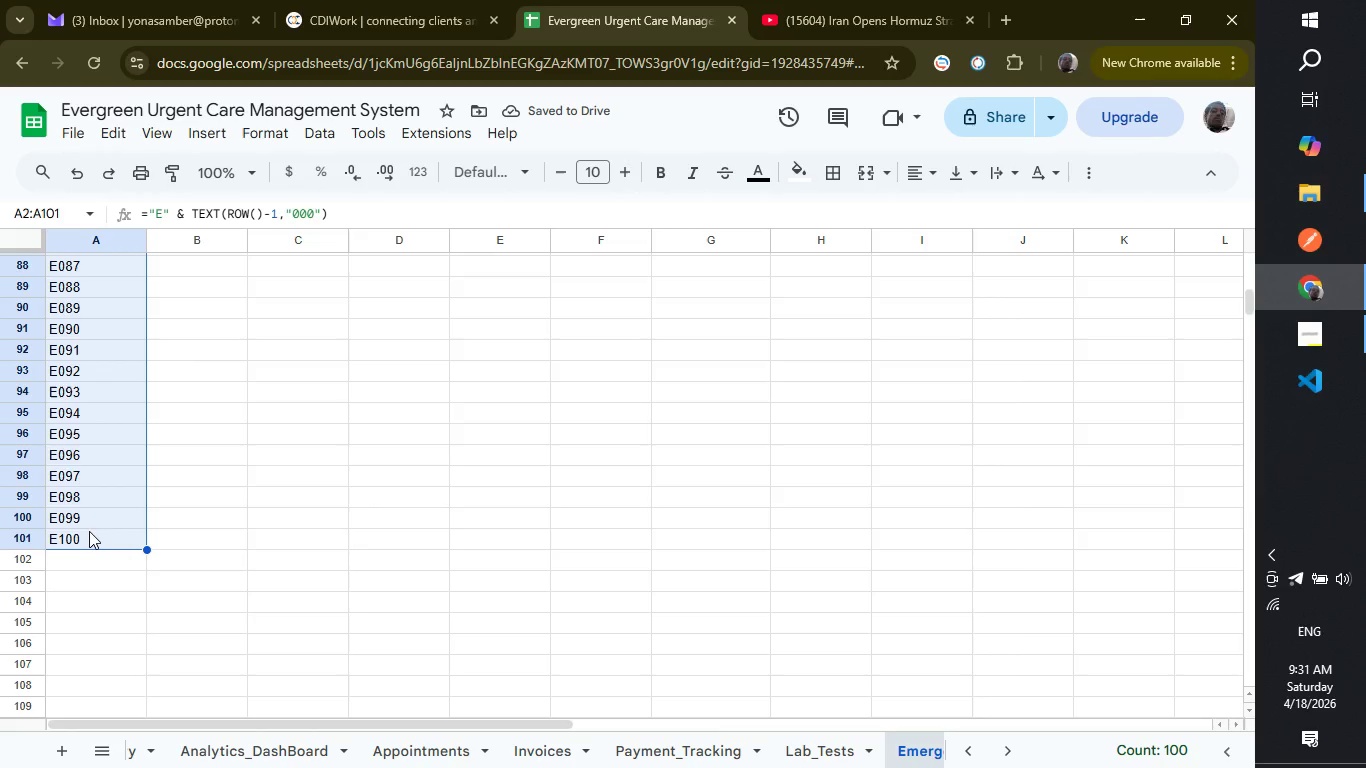 
scroll: coordinate [89, 531], scroll_direction: up, amount: 2.0
 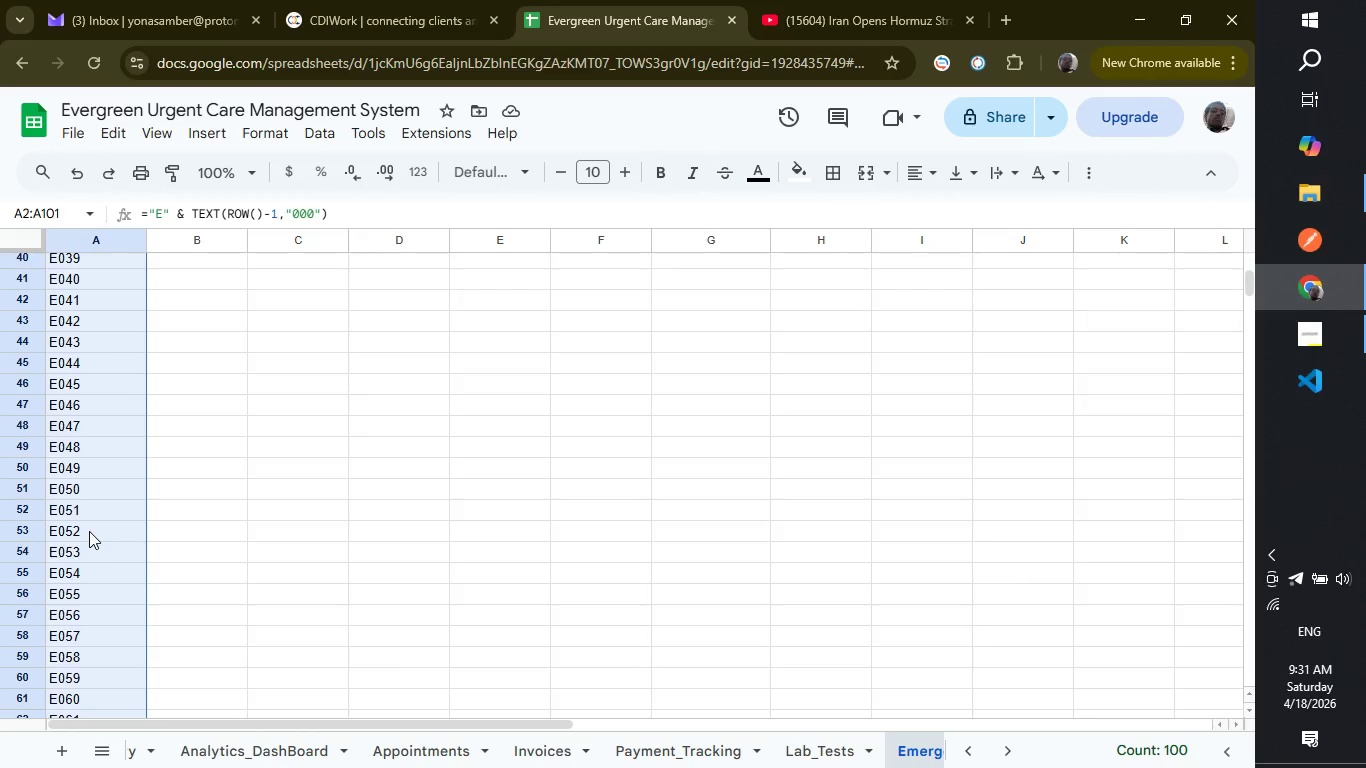 
left_click([163, 279])
 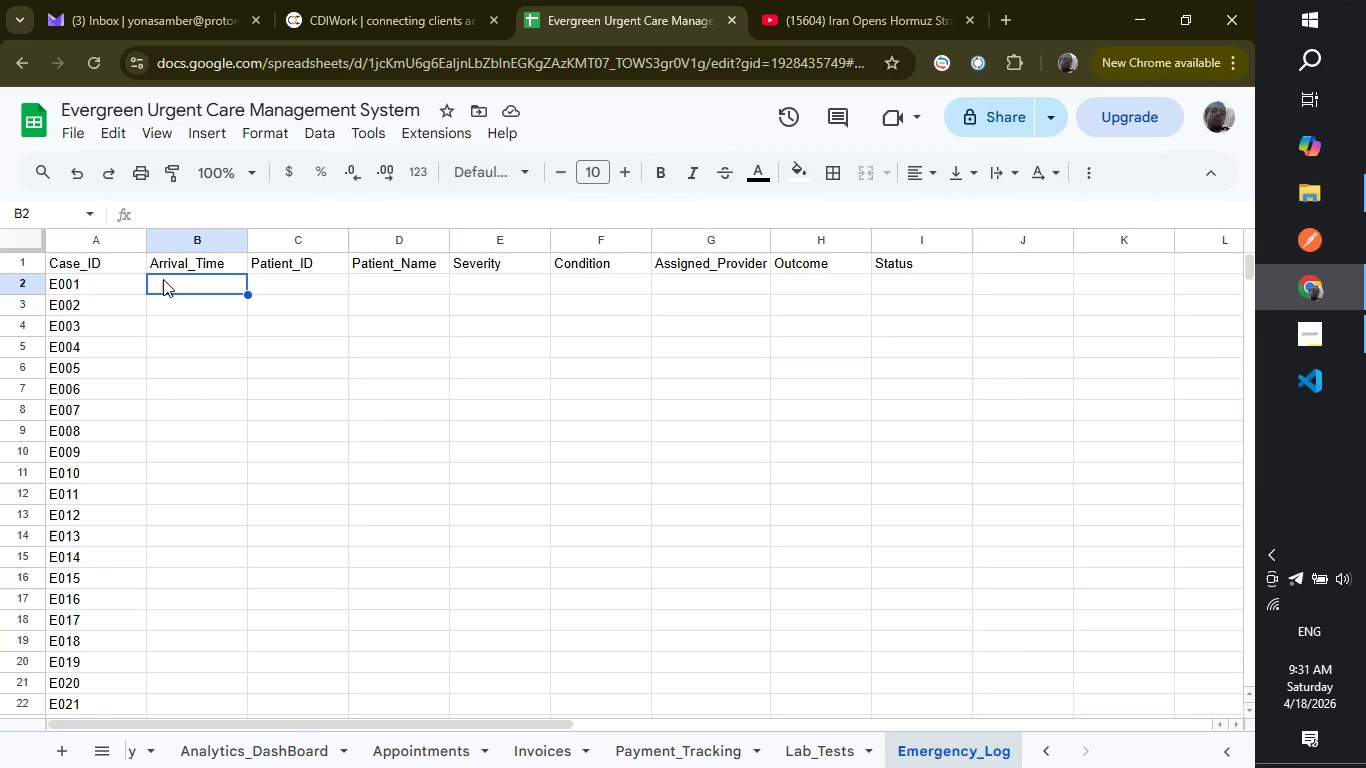 
type(=NOW)
 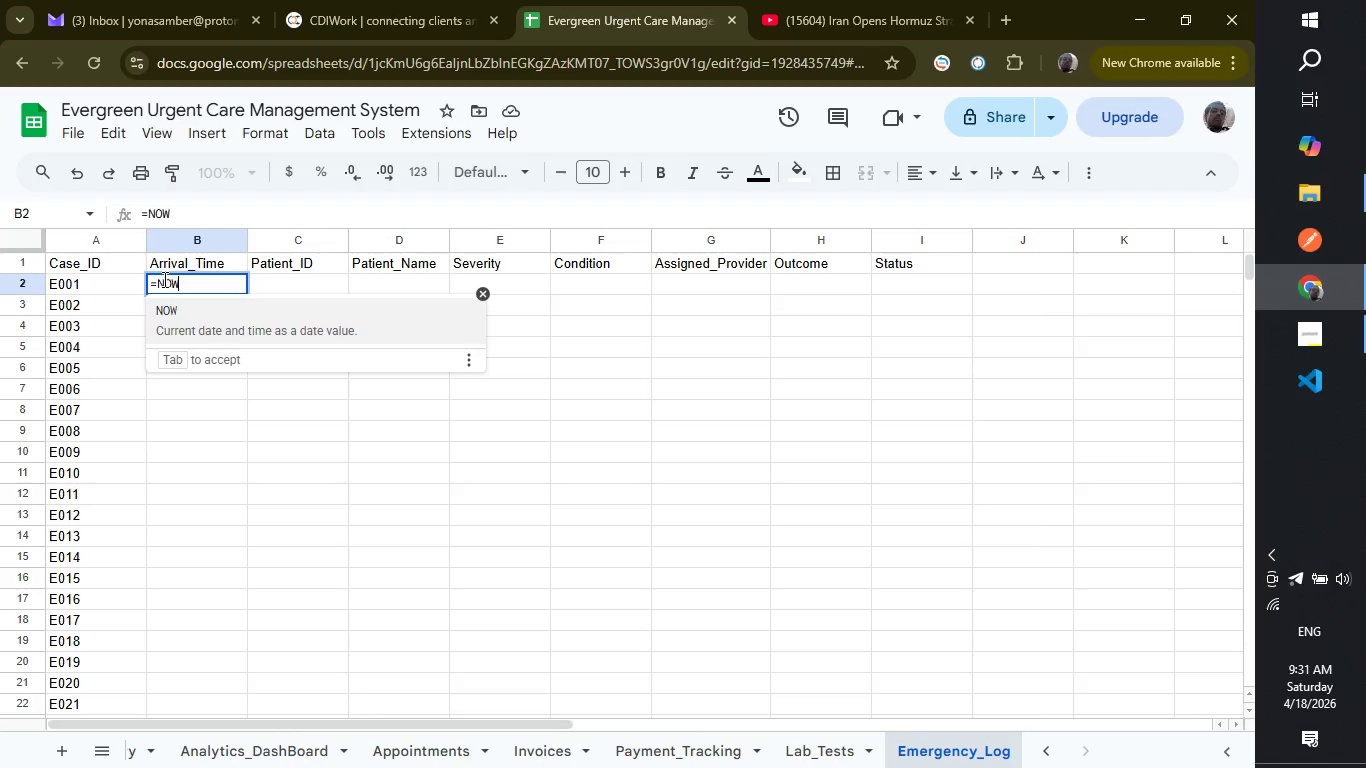 
key(Enter)
 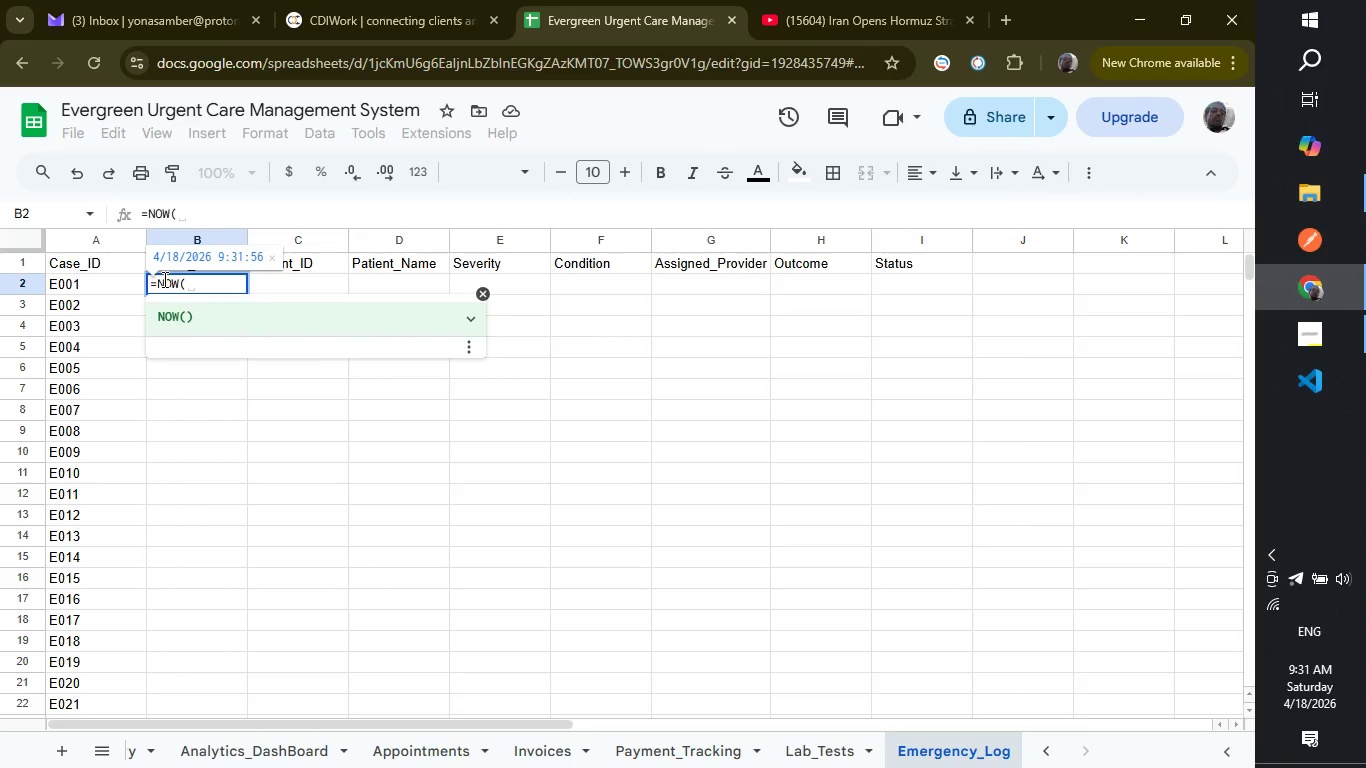 
key(Shift+ShiftLeft)
 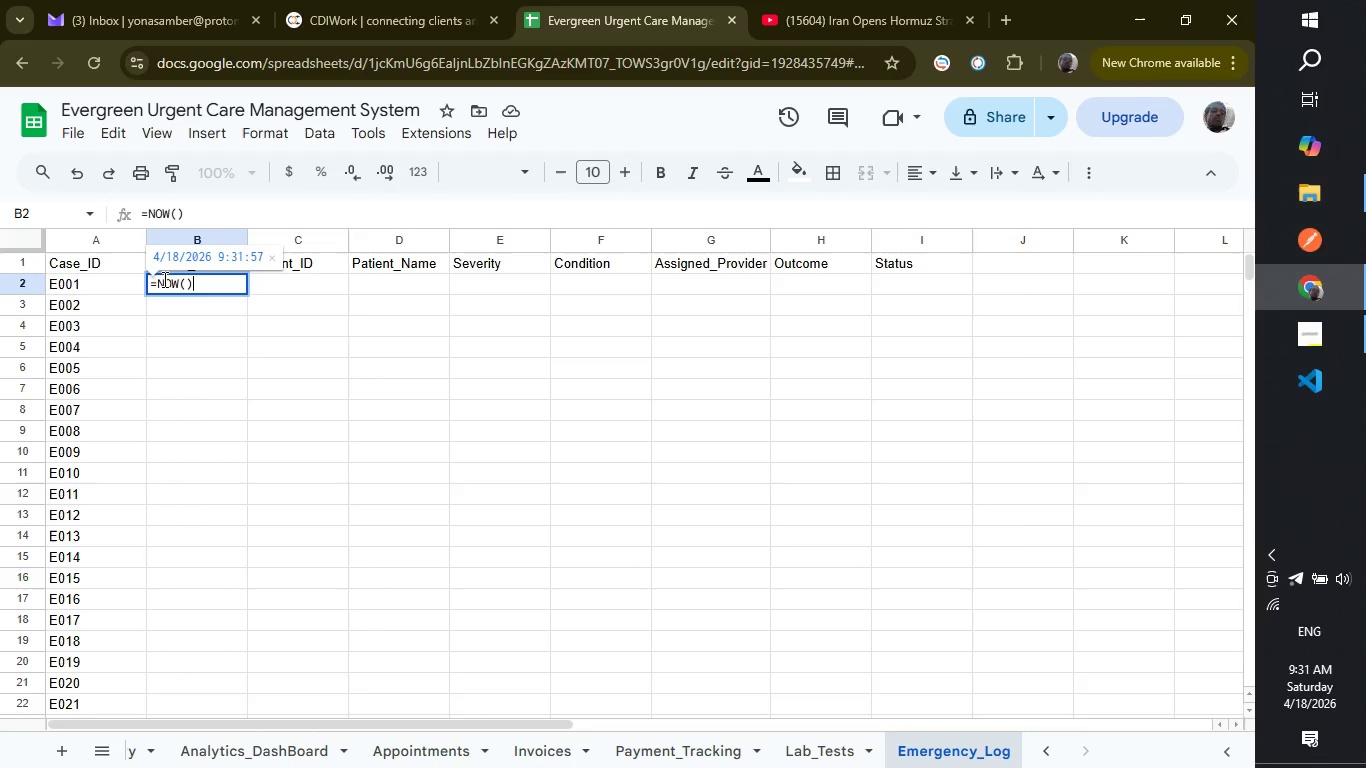 
key(Shift+0)
 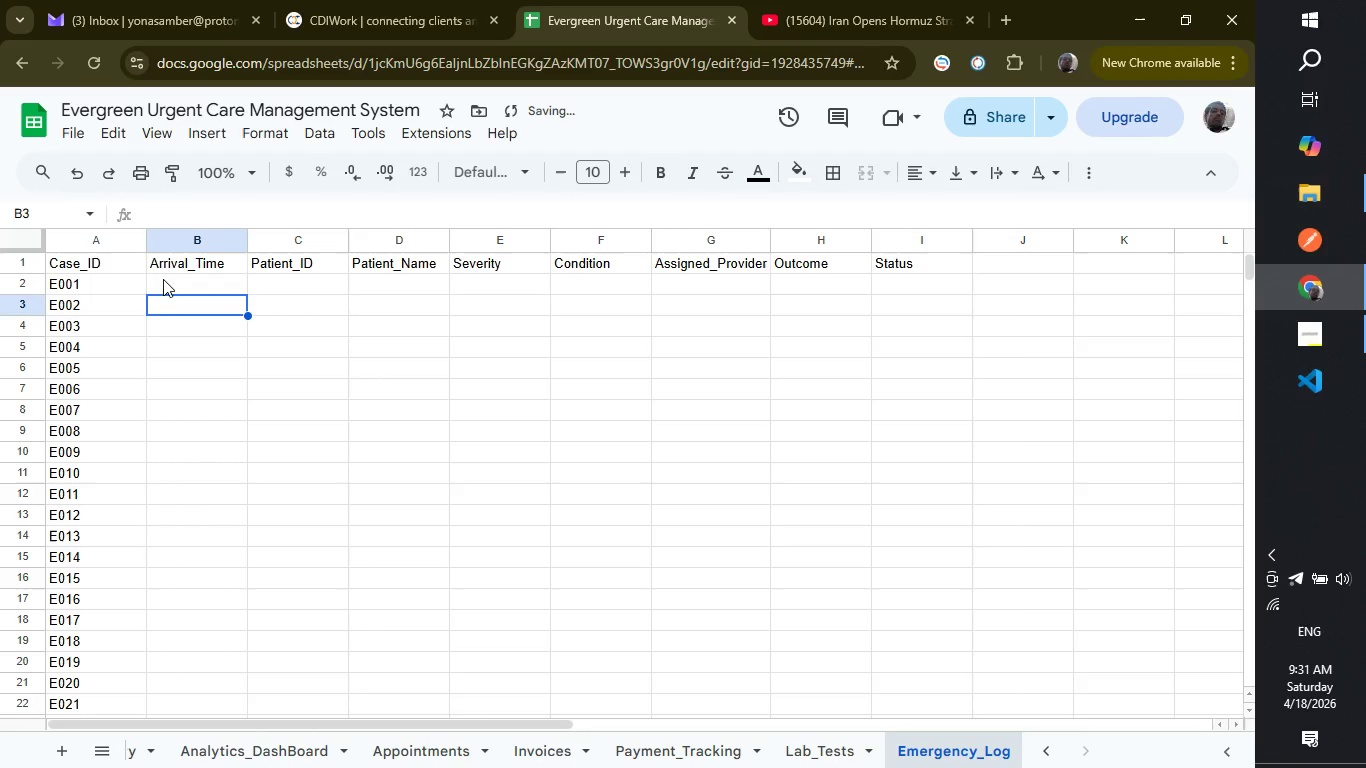 
key(Enter)
 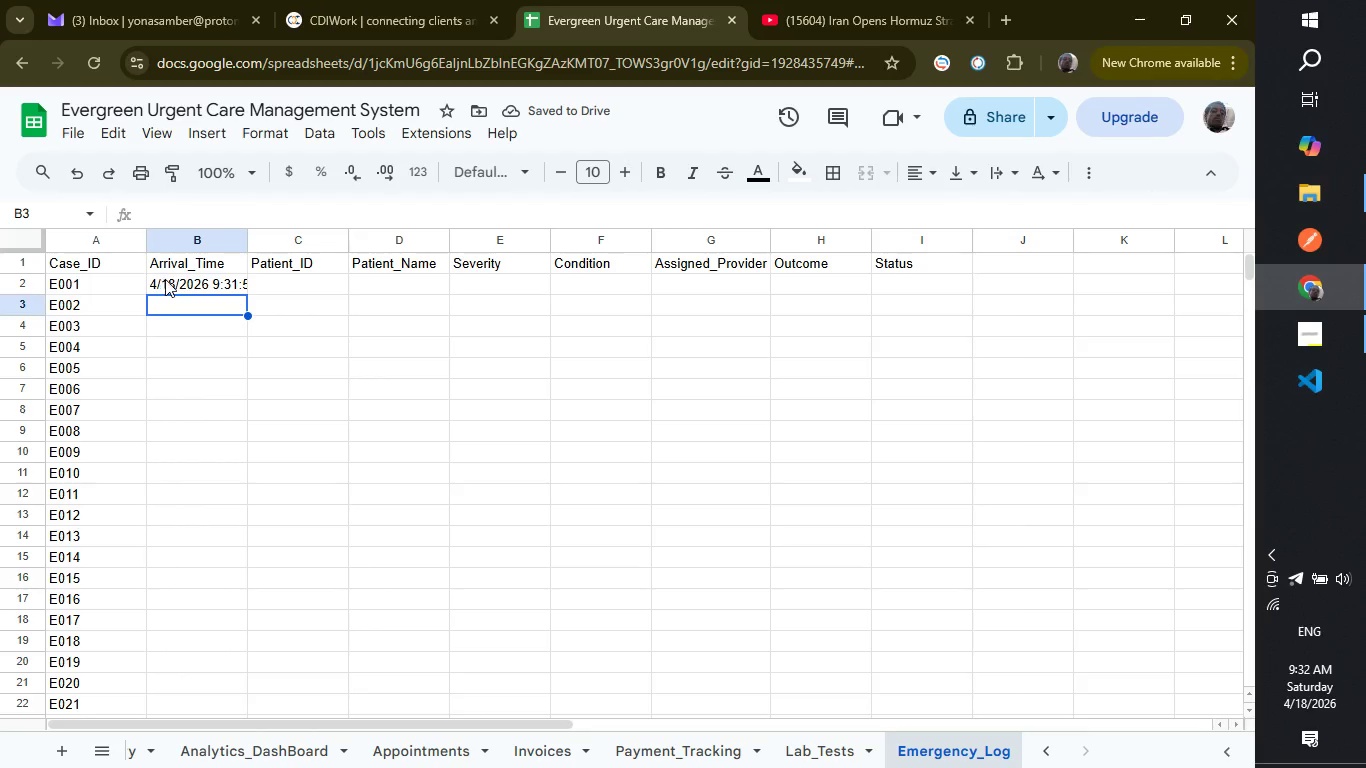 
left_click([181, 277])
 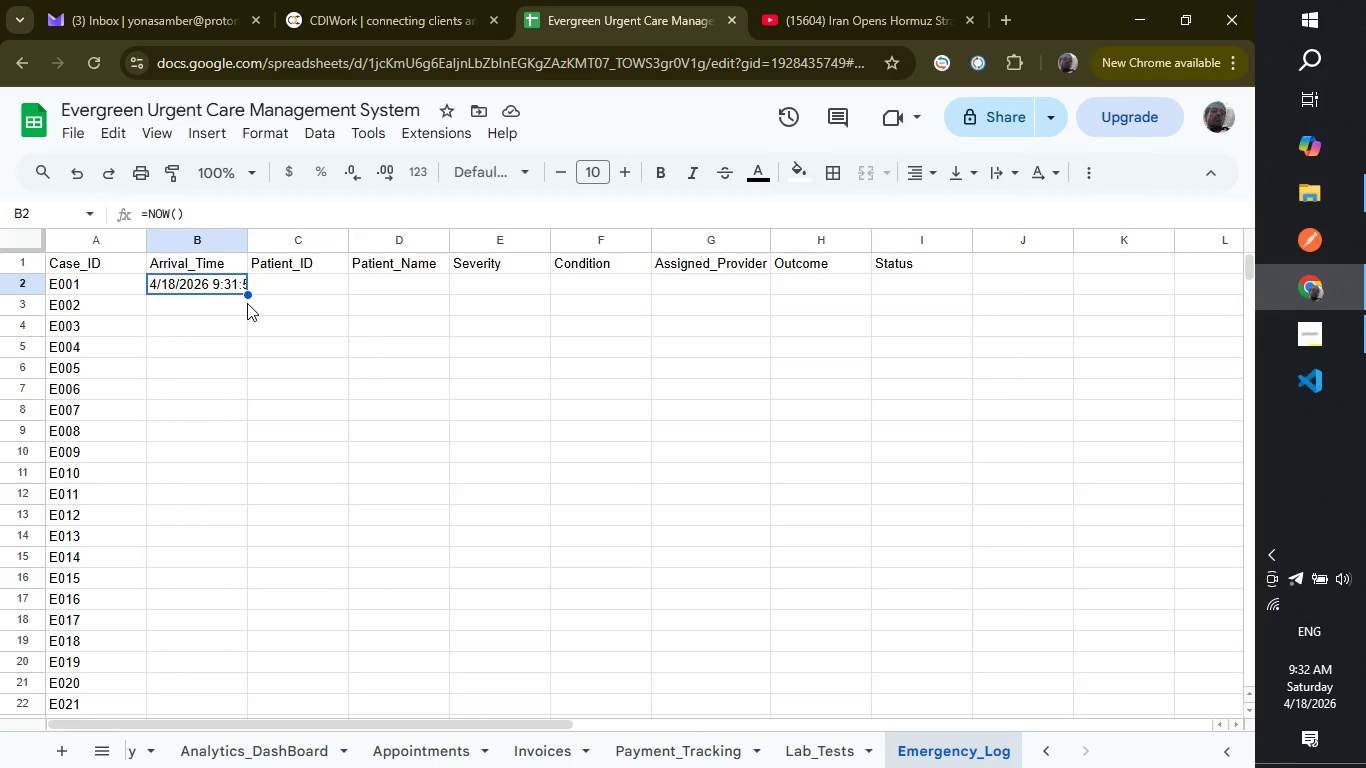 
wait(9.0)
 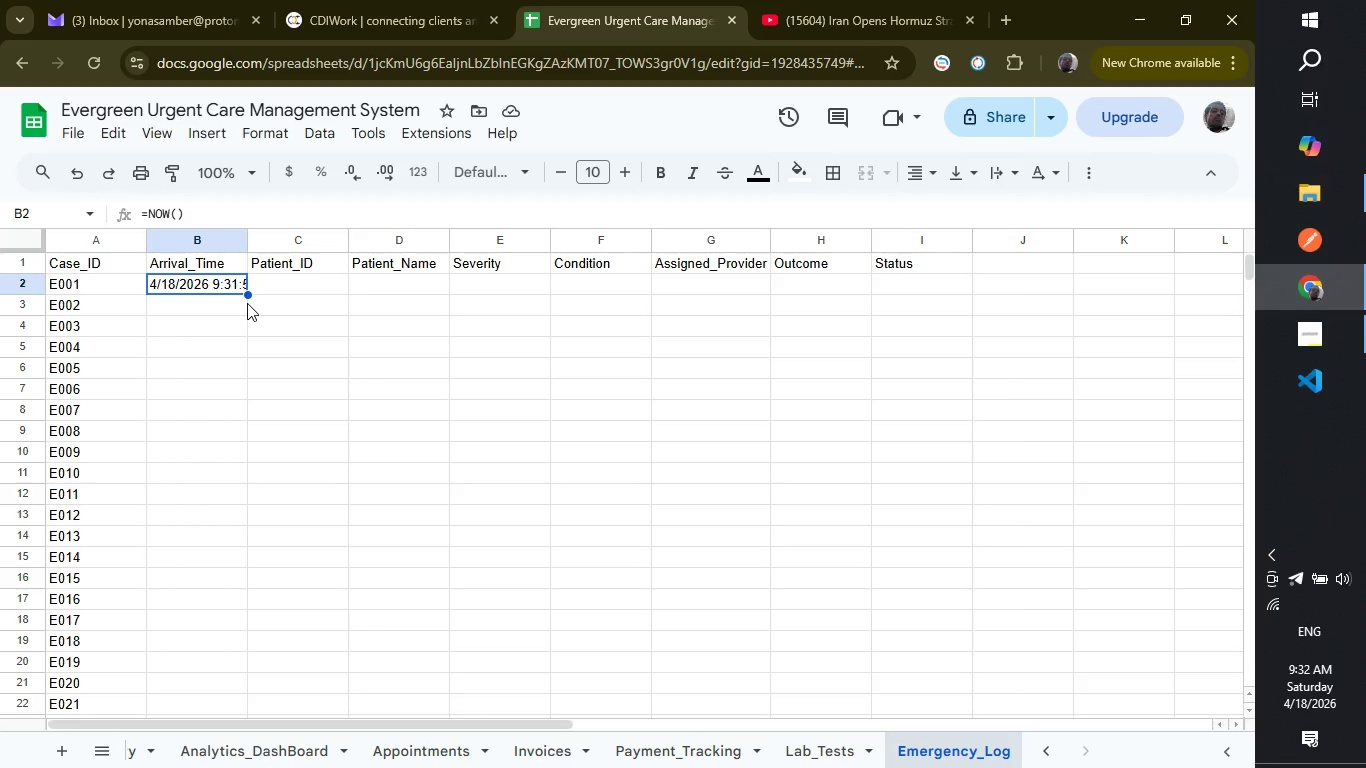 
left_click_drag(start_coordinate=[244, 295], to_coordinate=[255, 595])
 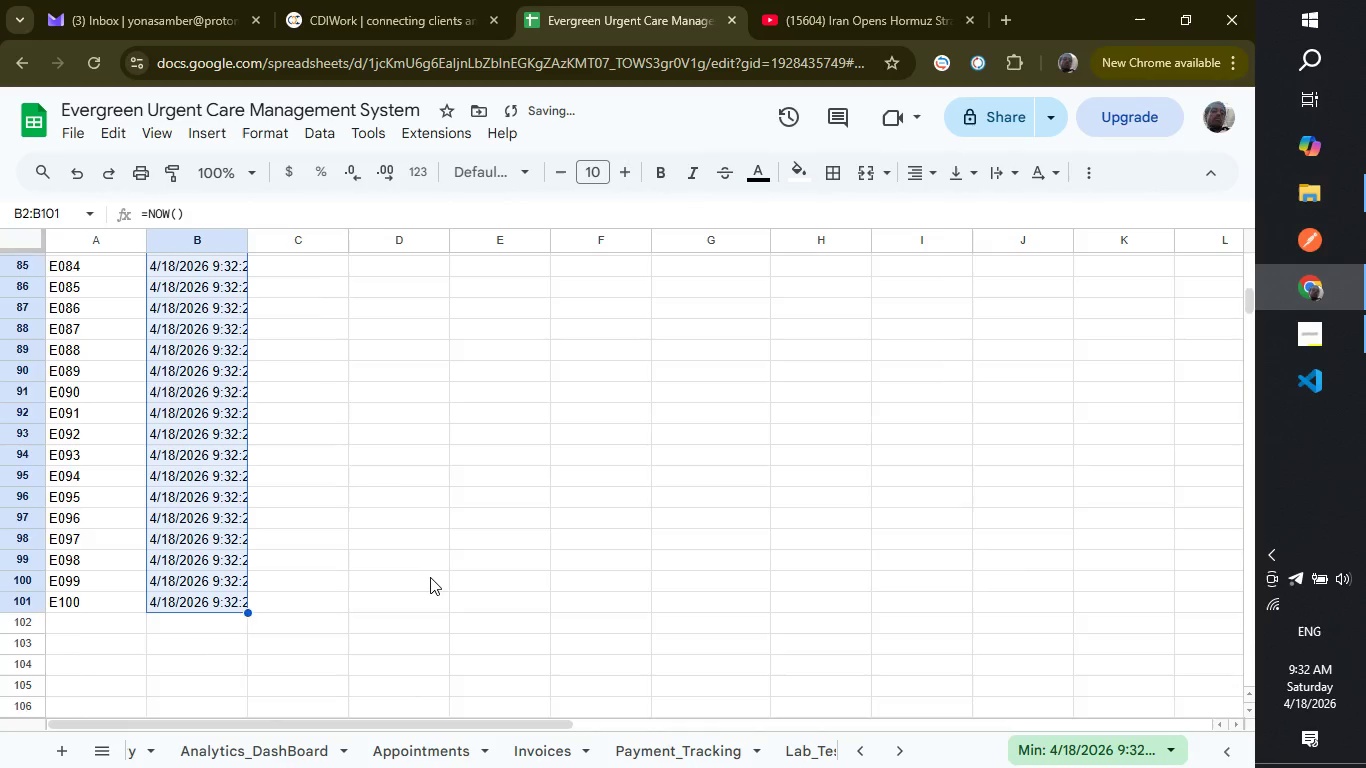 
scroll: coordinate [430, 577], scroll_direction: up, amount: 23.0
 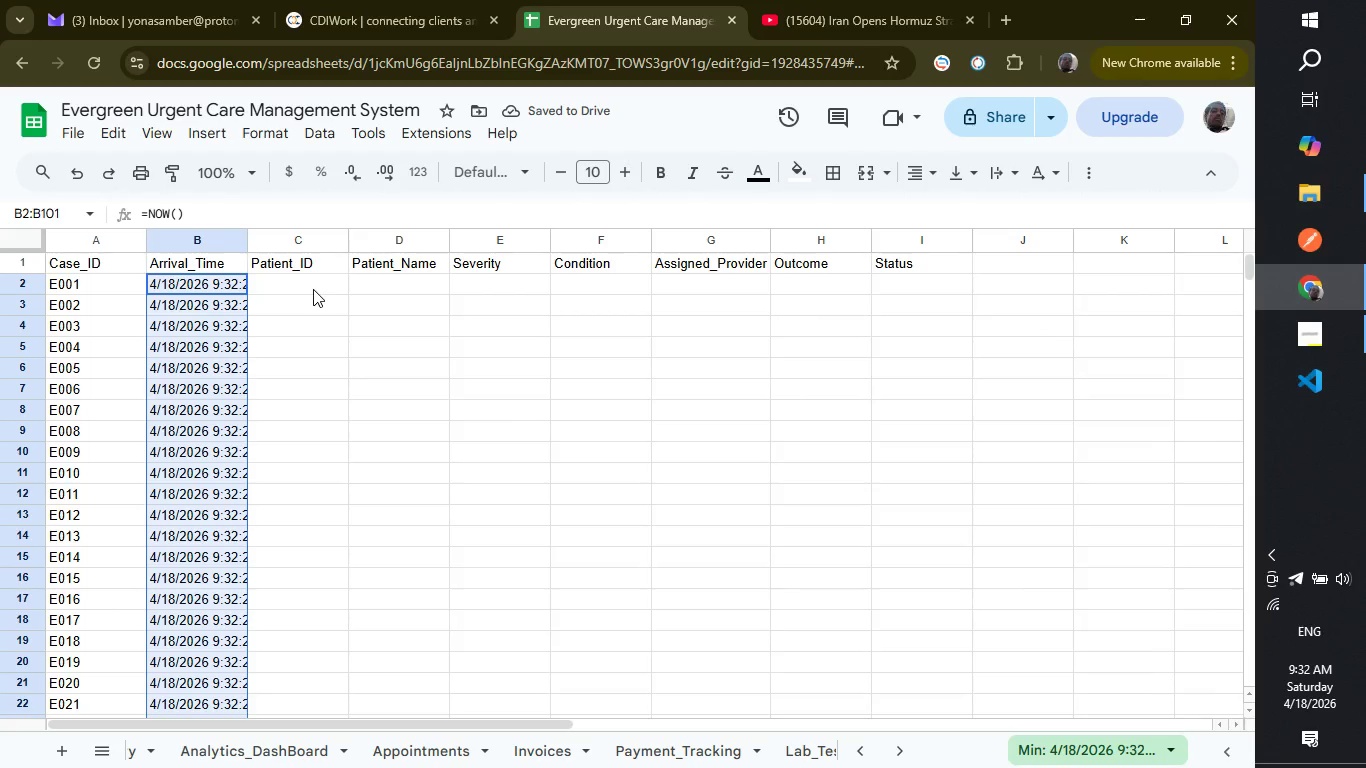 
left_click([313, 289])
 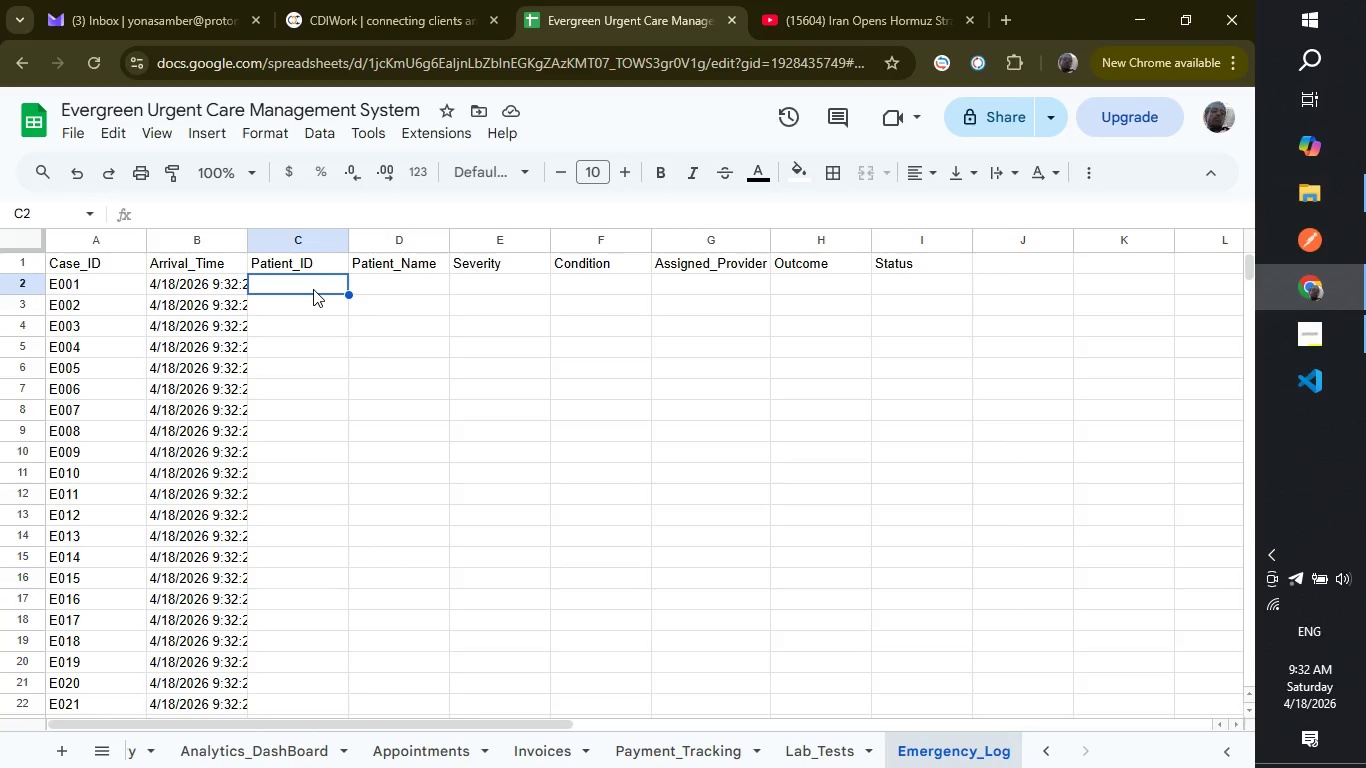 
wait(10.64)
 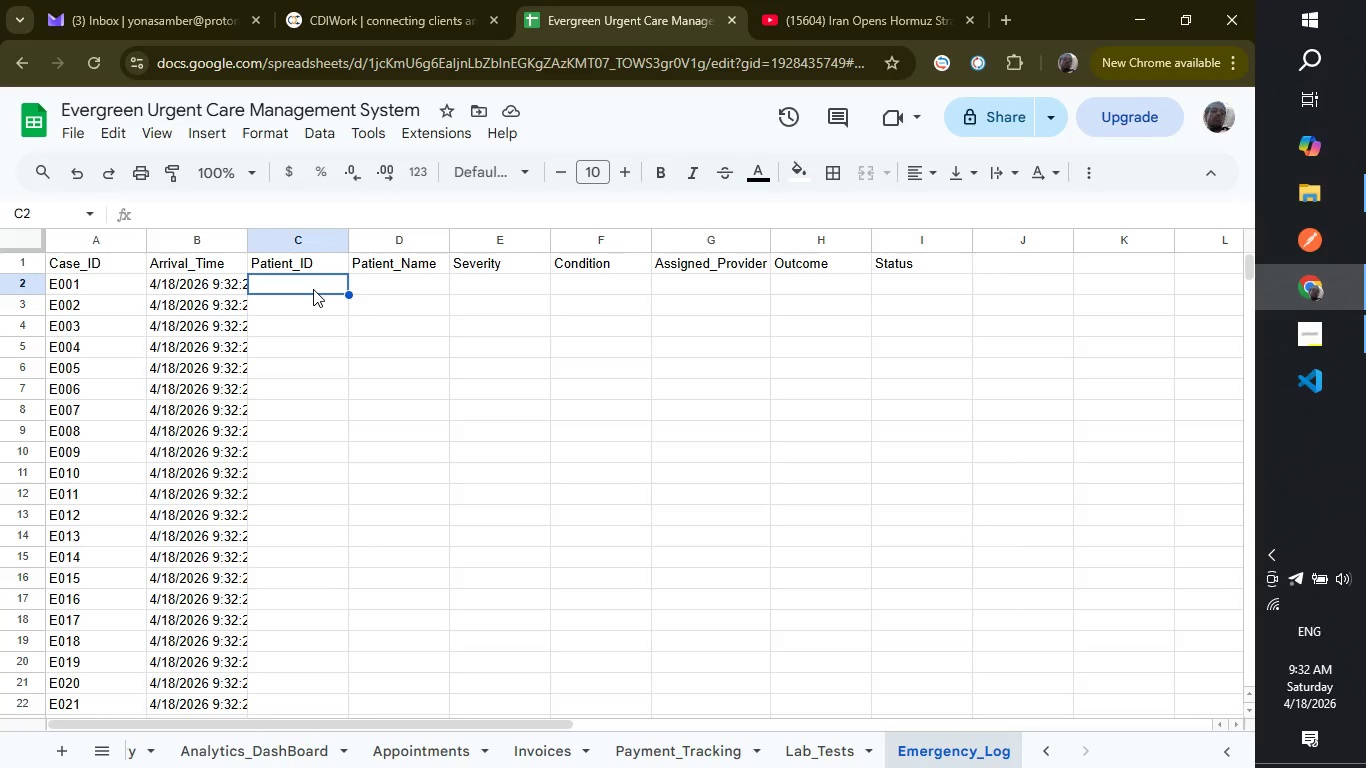 
left_click_drag(start_coordinate=[313, 289], to_coordinate=[314, 523])
 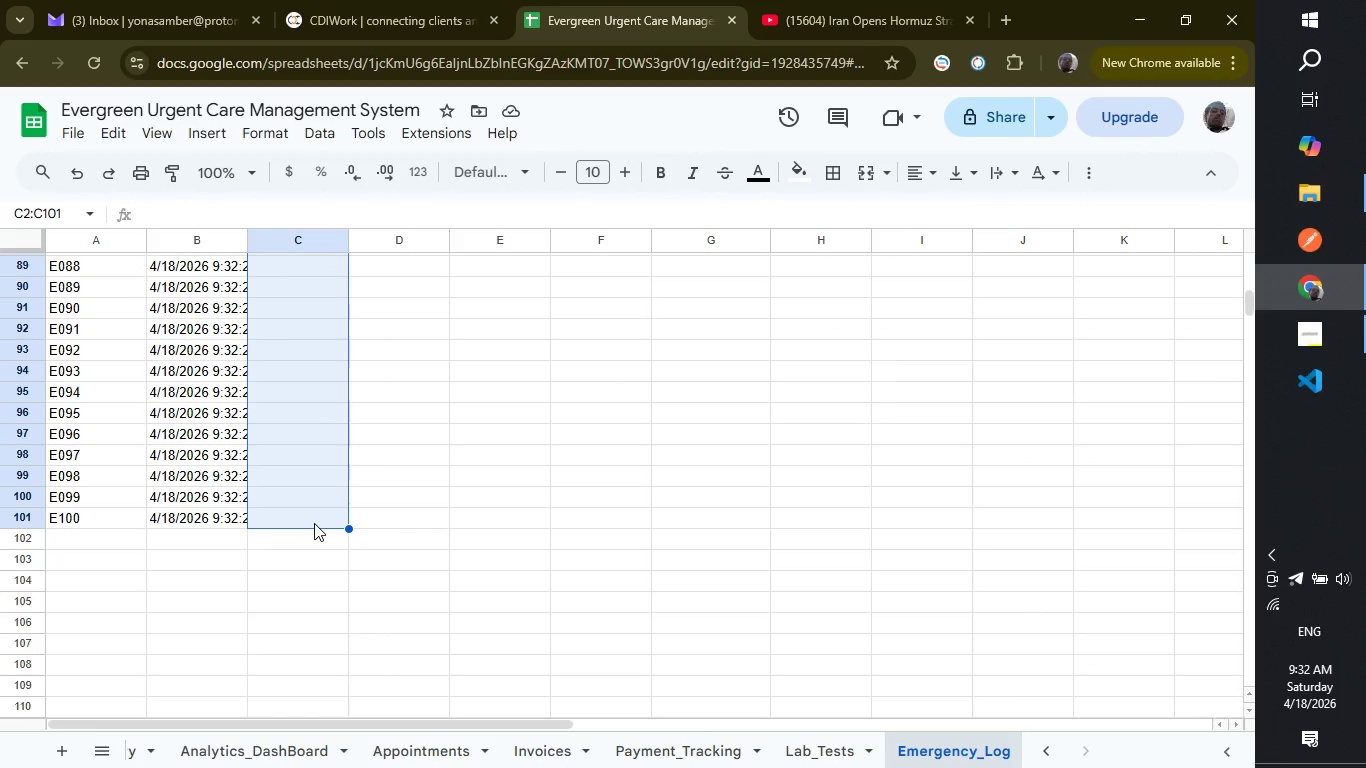 
wait(8.17)
 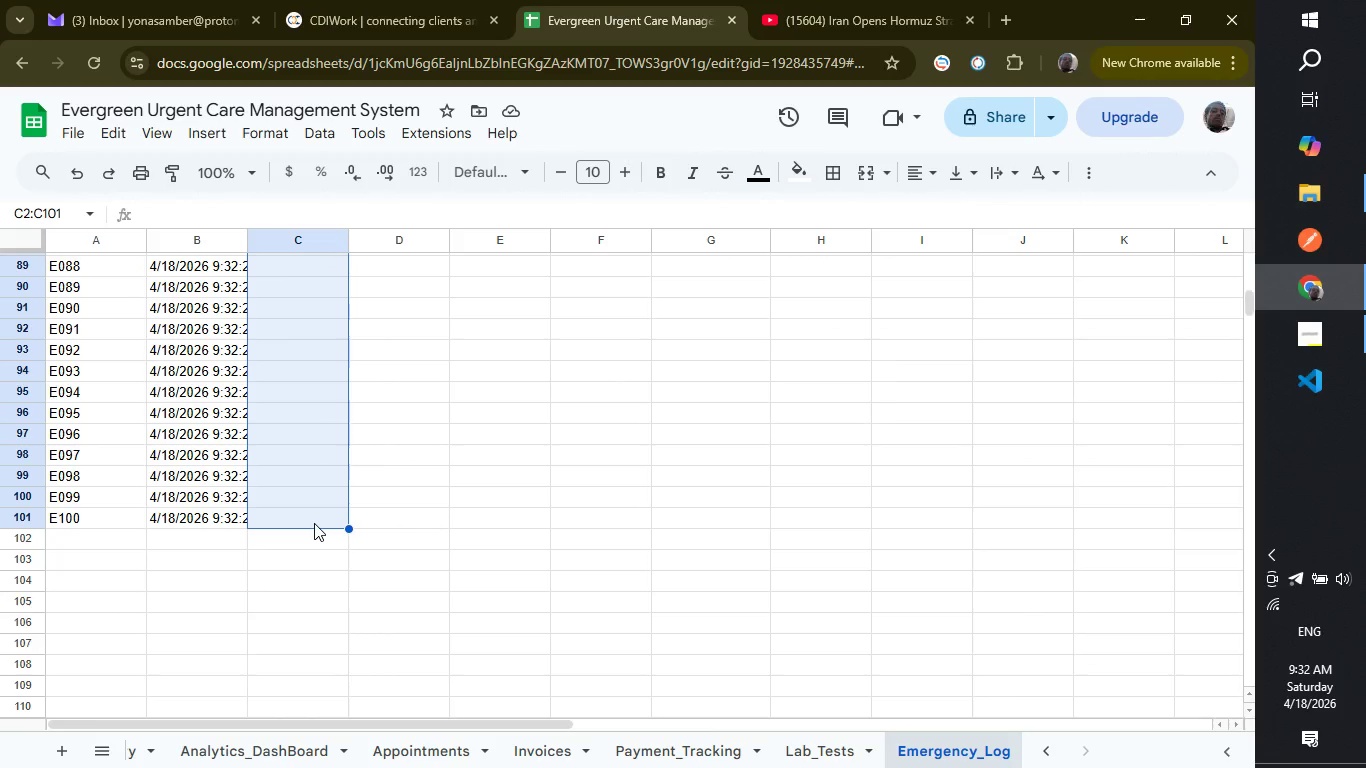 
left_click([313, 134])
 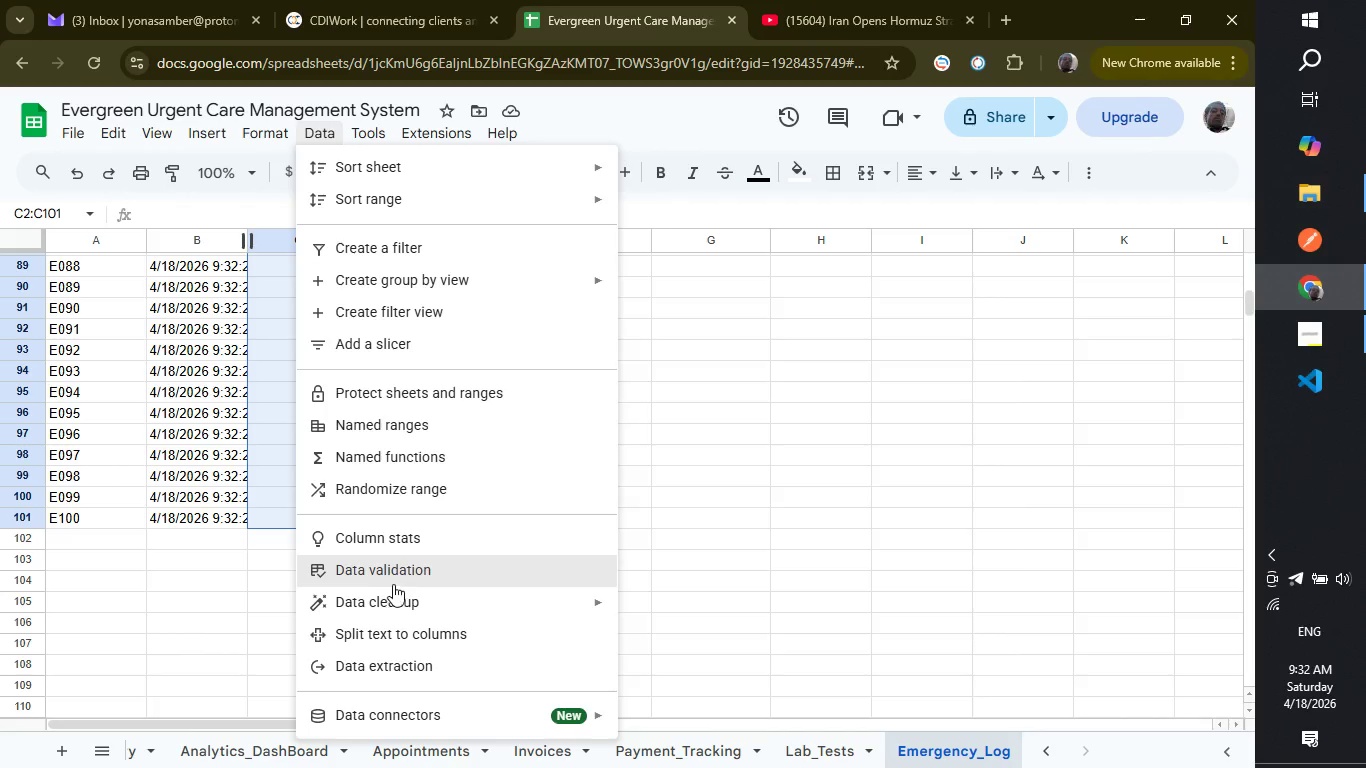 
left_click([407, 573])
 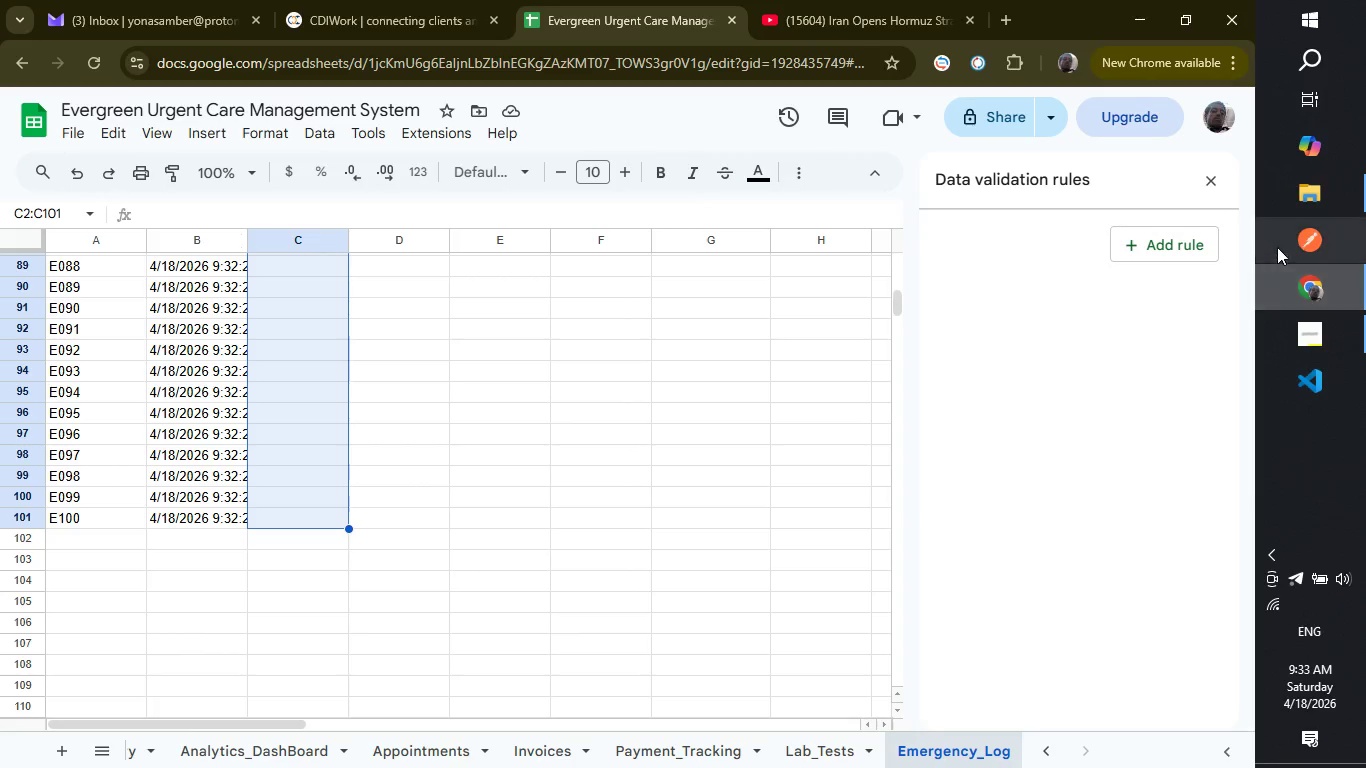 
left_click([1199, 249])
 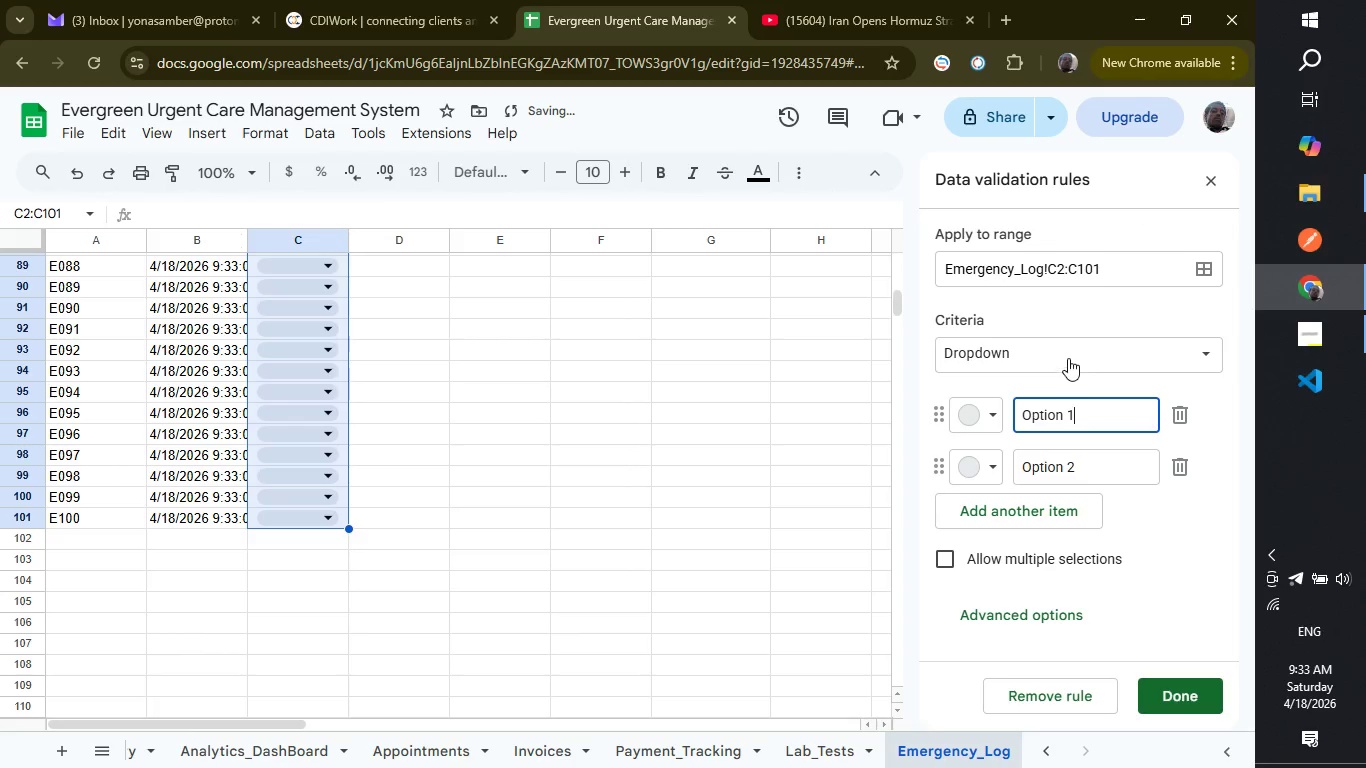 
left_click([1064, 347])
 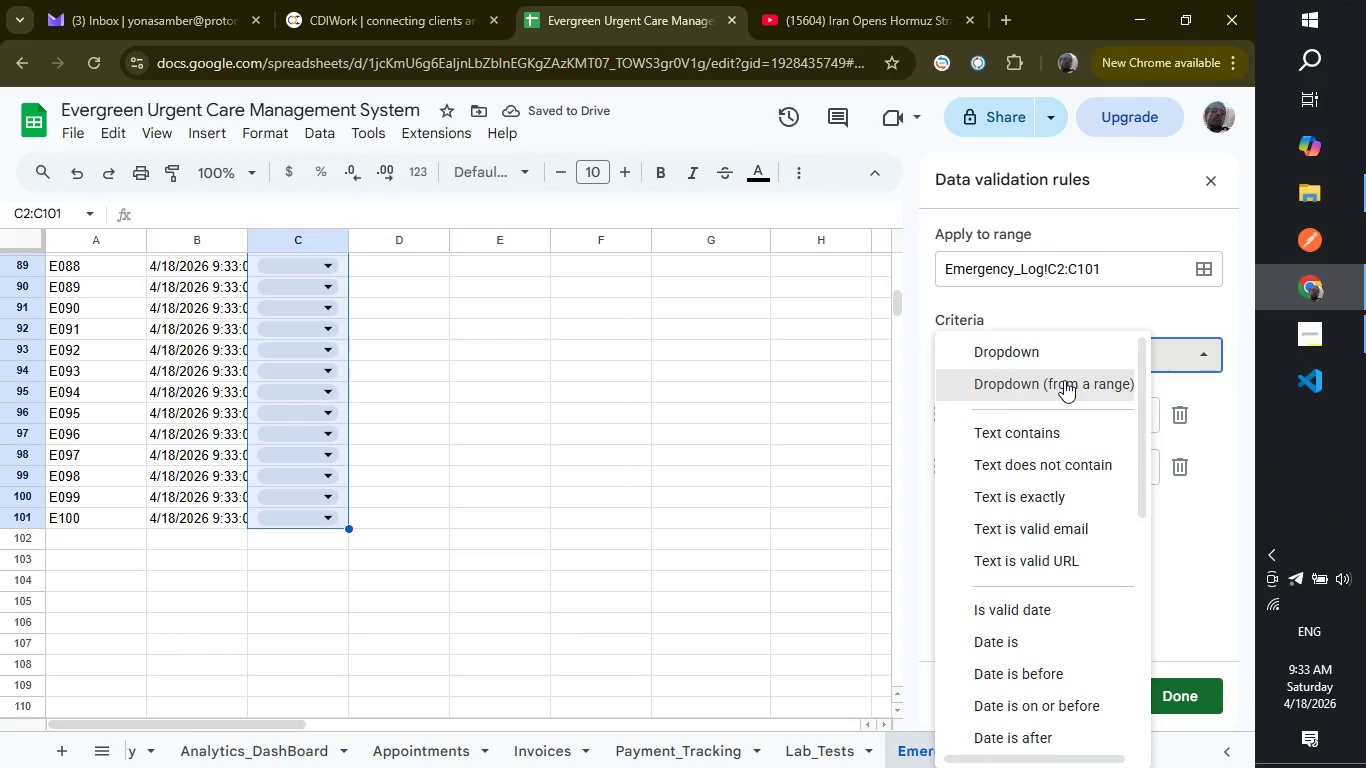 
left_click([1064, 380])
 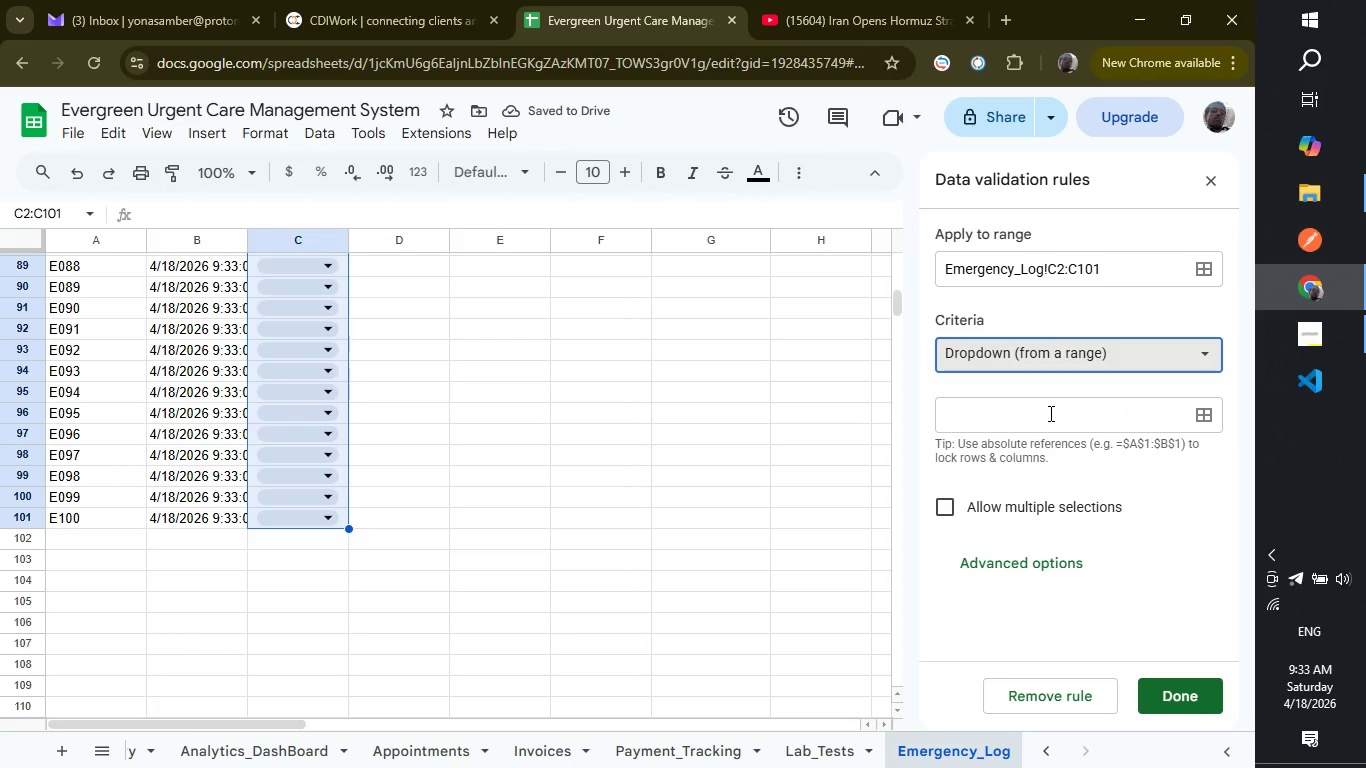 
left_click([1049, 413])
 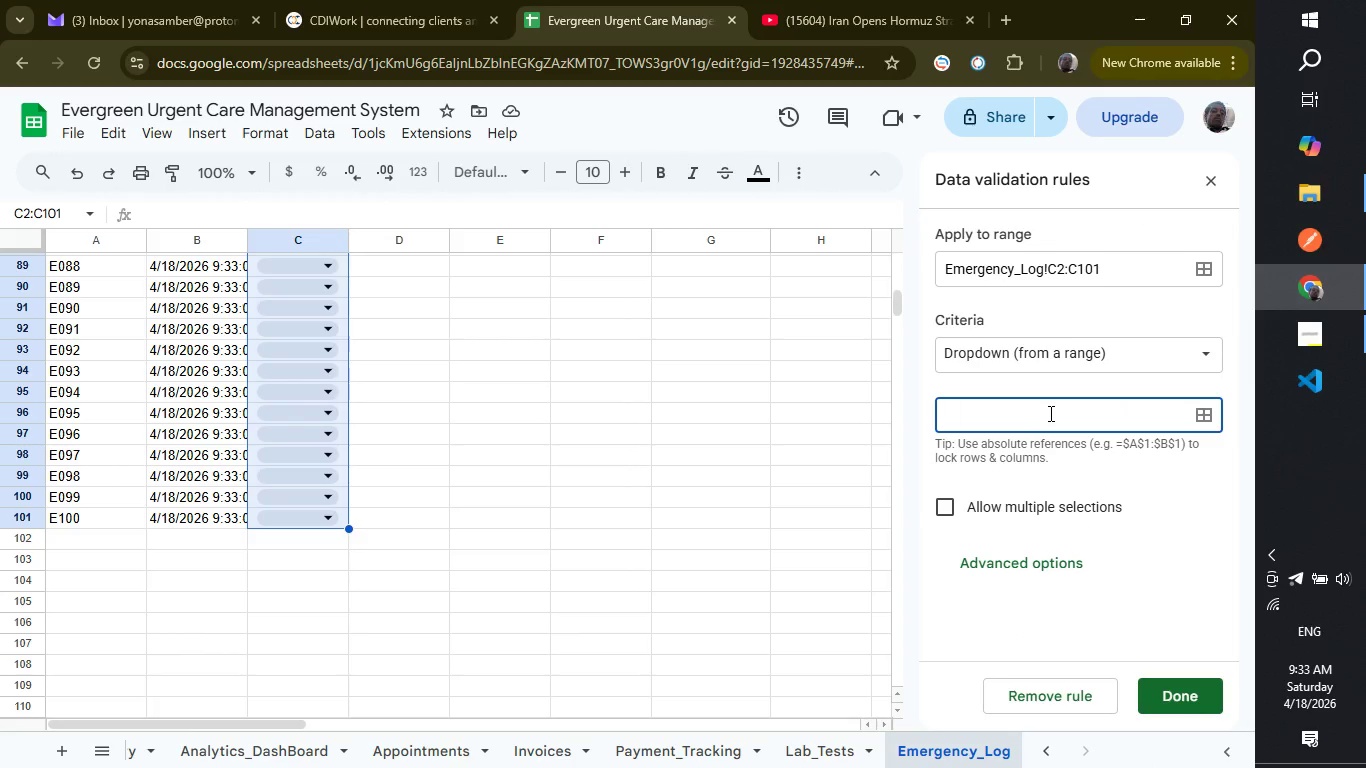 
type(Patient)
 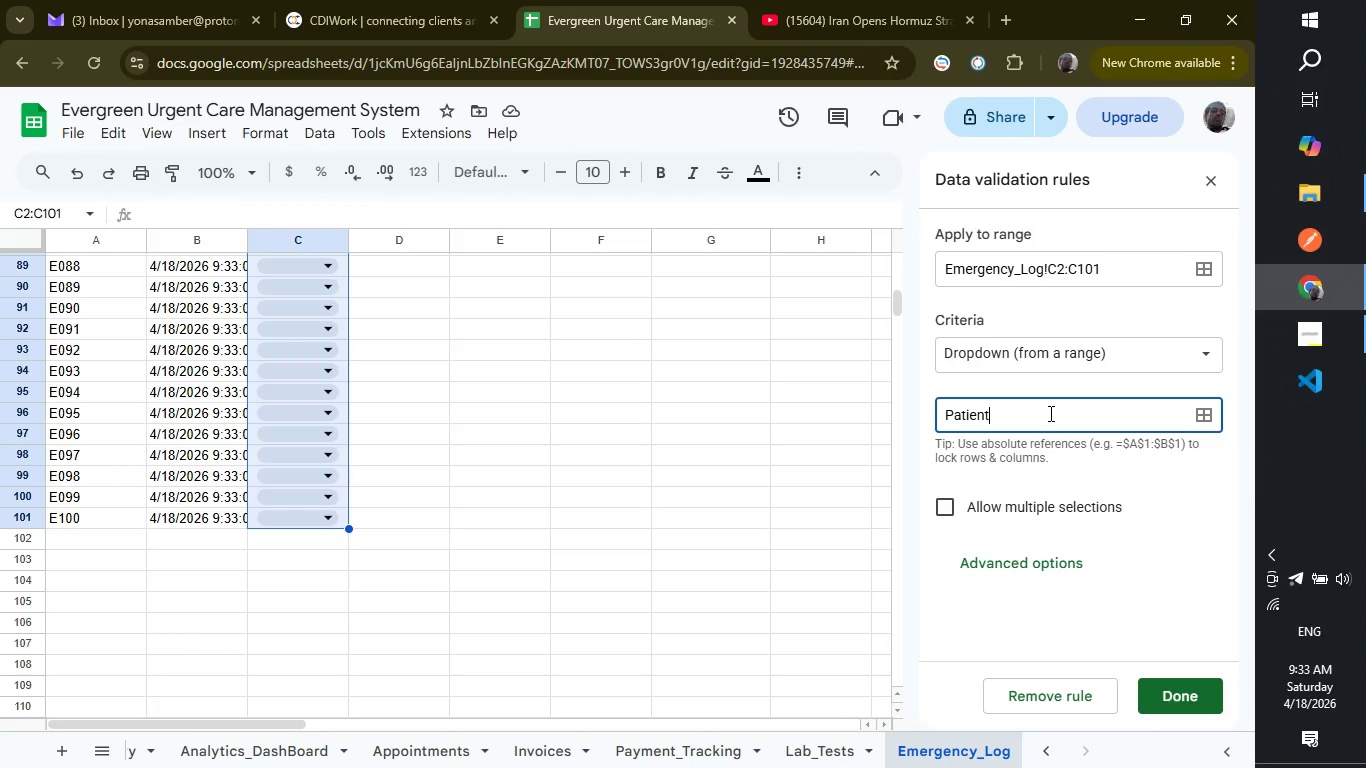 
type(_Registry!A2:A51)
 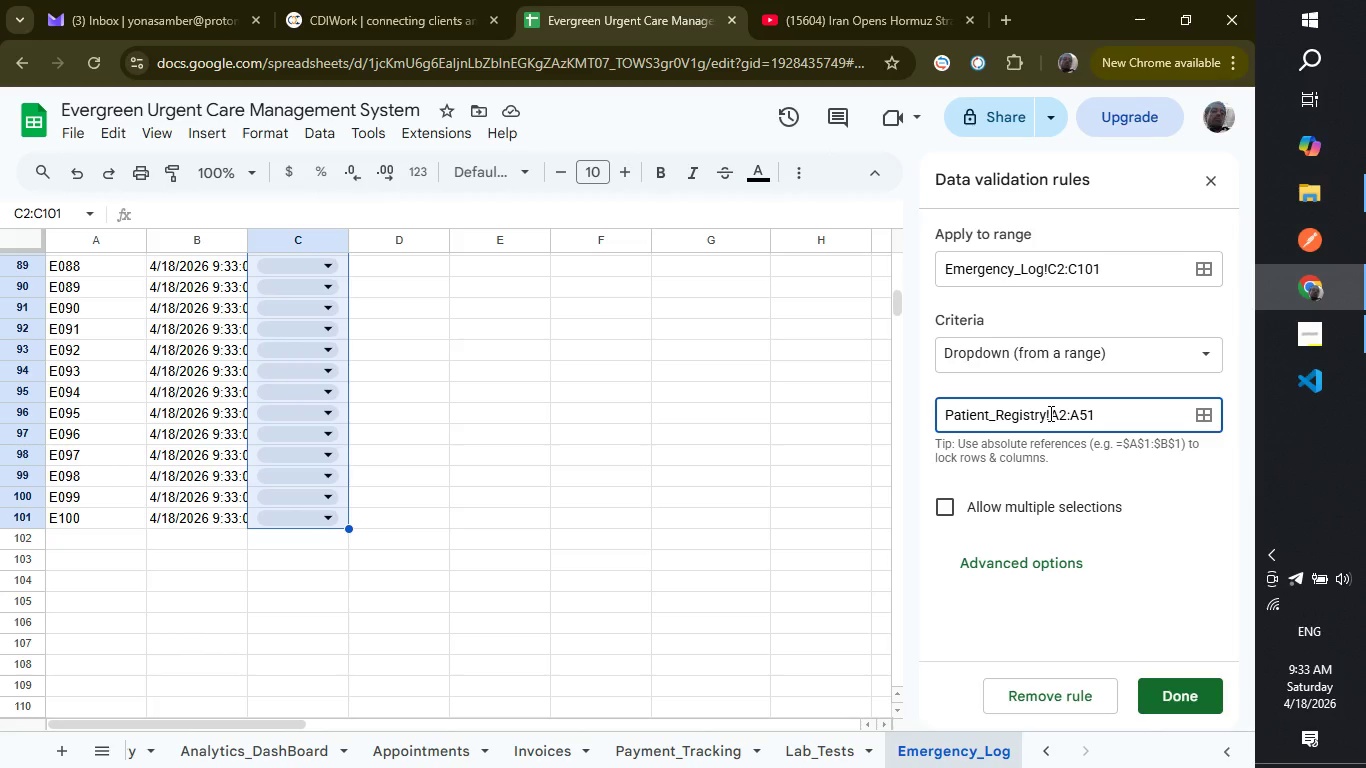 
wait(13.56)
 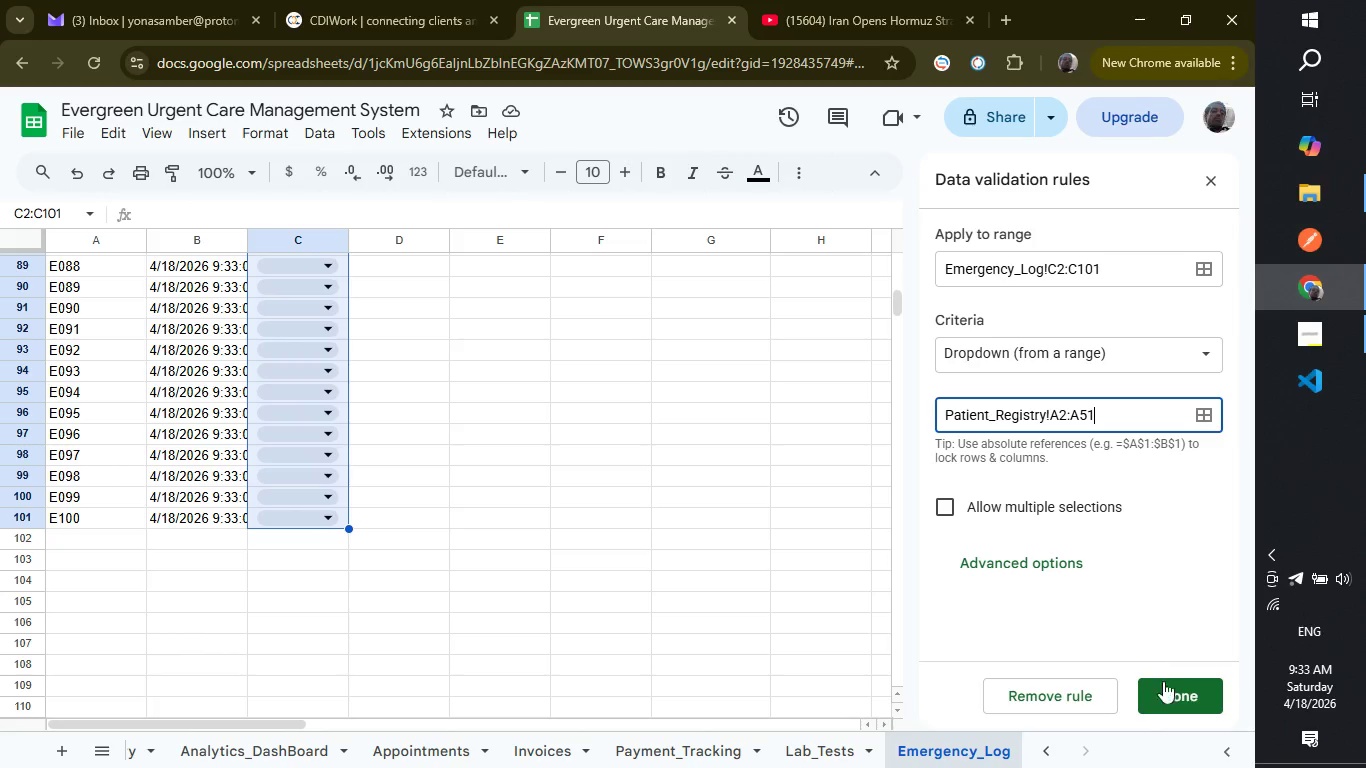 
left_click([1170, 695])
 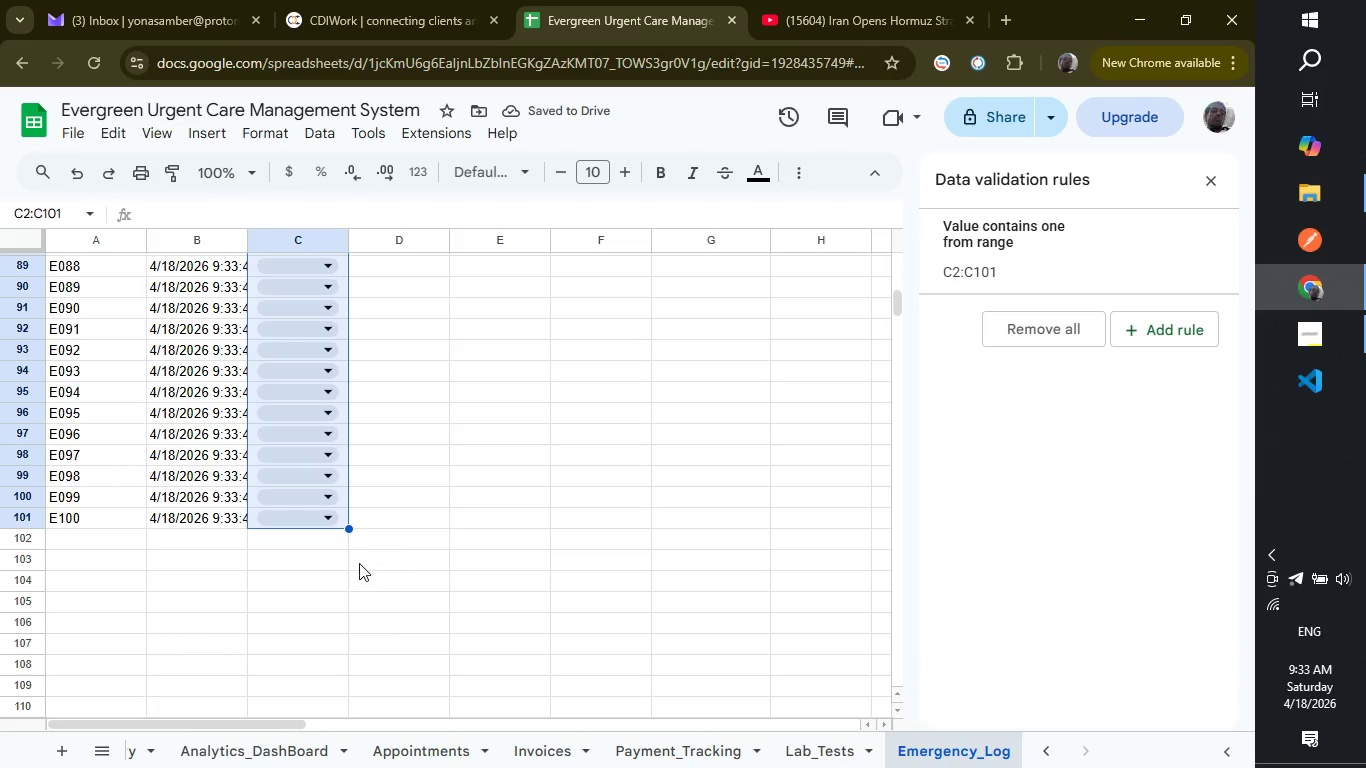 
scroll: coordinate [359, 563], scroll_direction: up, amount: 3.0
 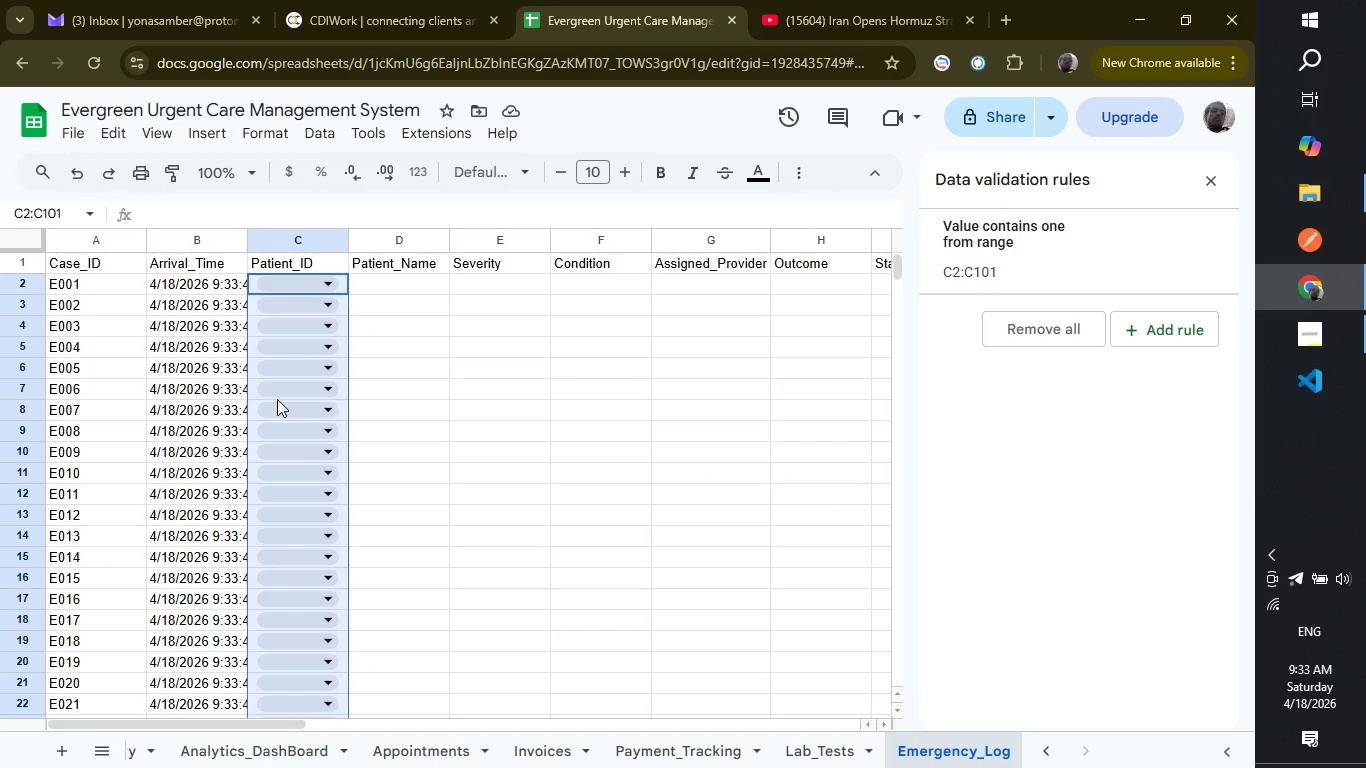 
left_click([313, 290])
 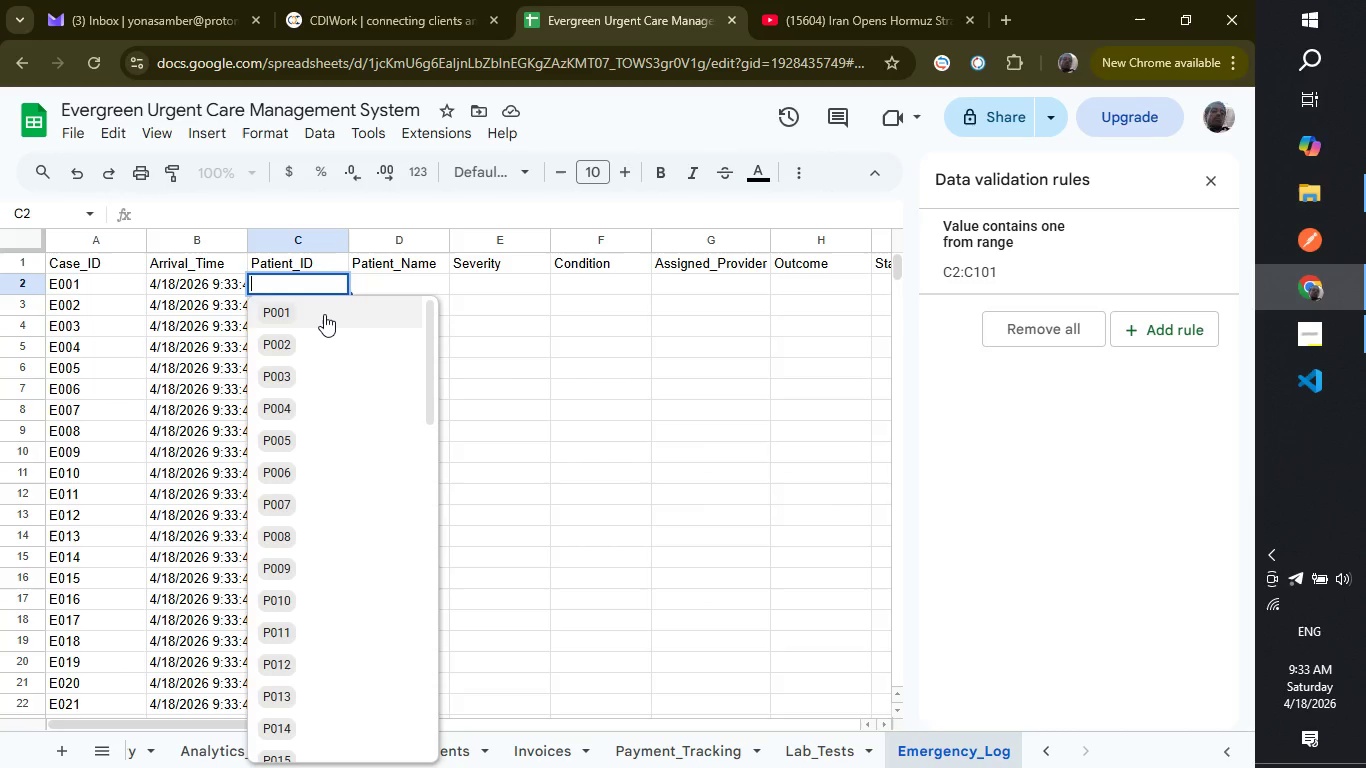 
wait(5.88)
 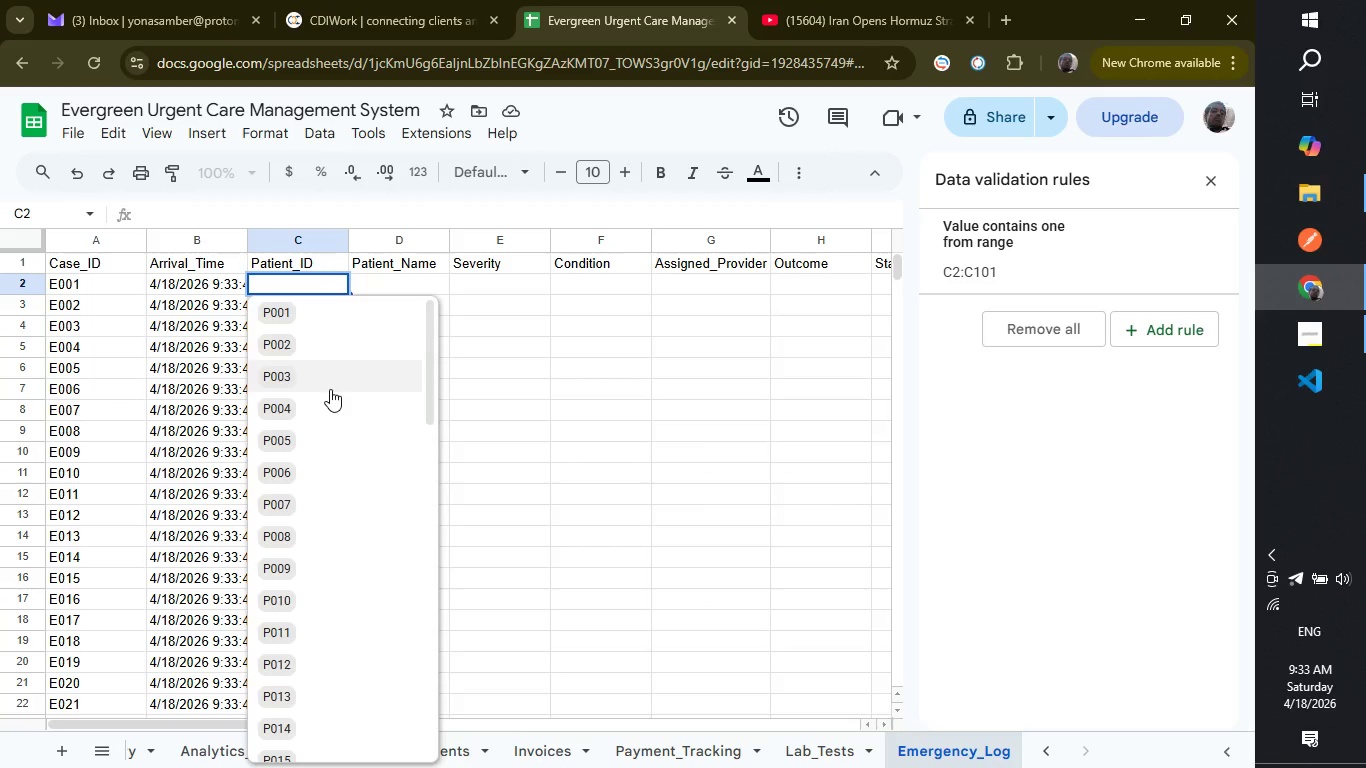 
scroll: coordinate [339, 485], scroll_direction: down, amount: 14.0
 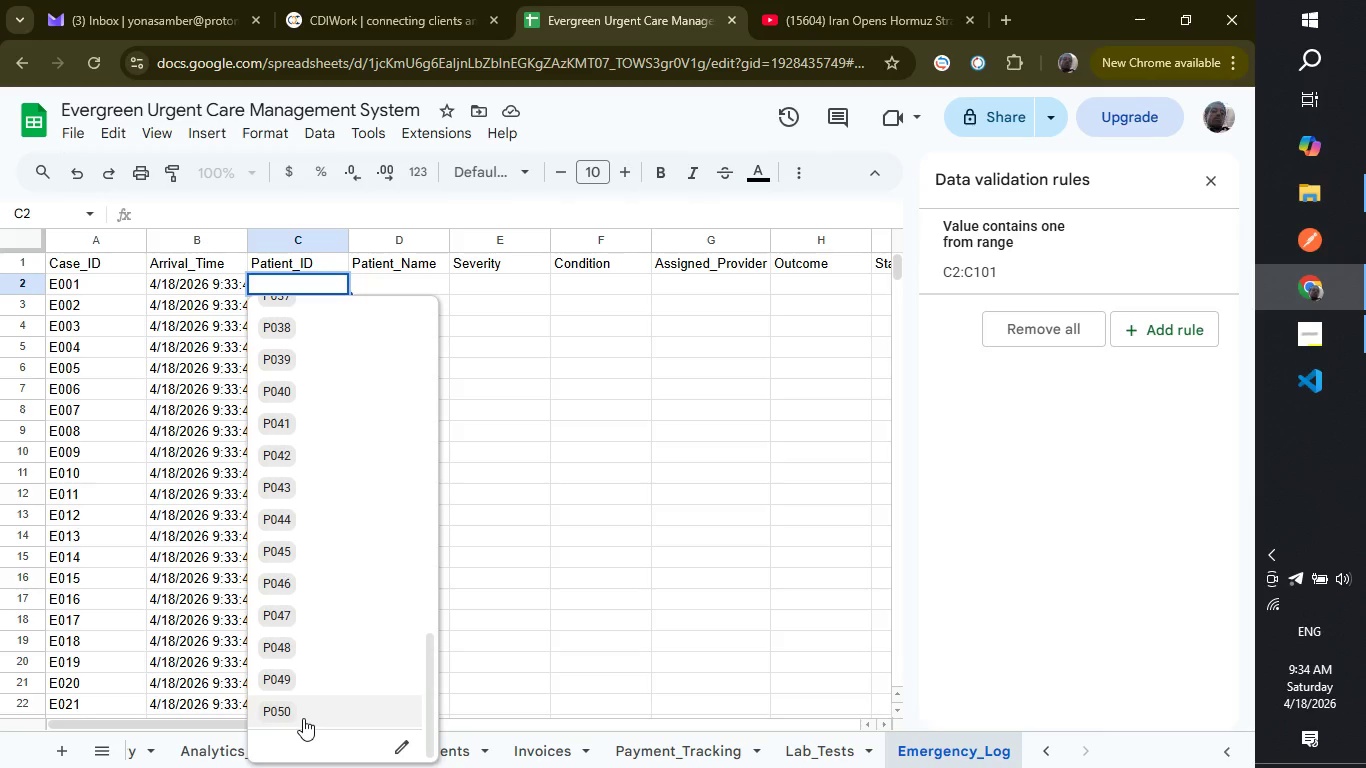 
left_click([303, 718])
 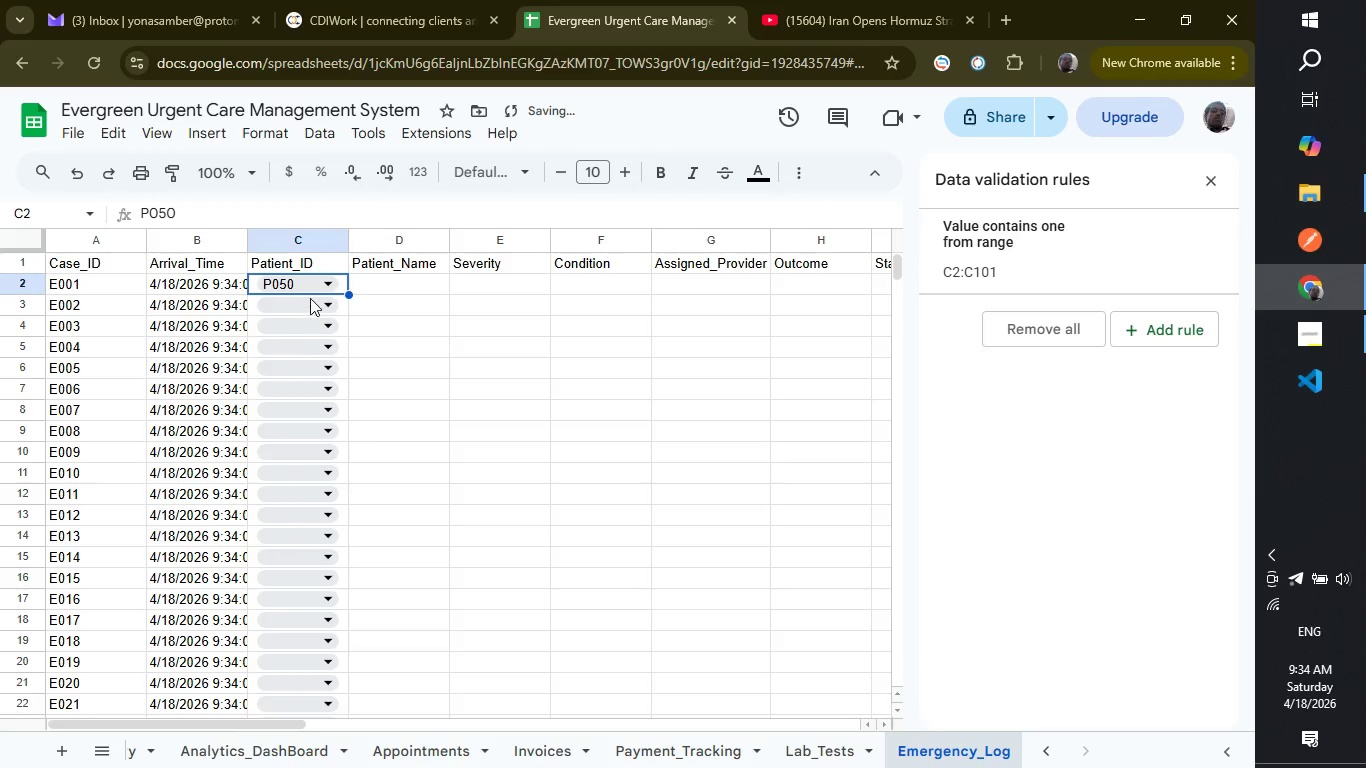 
left_click([310, 298])
 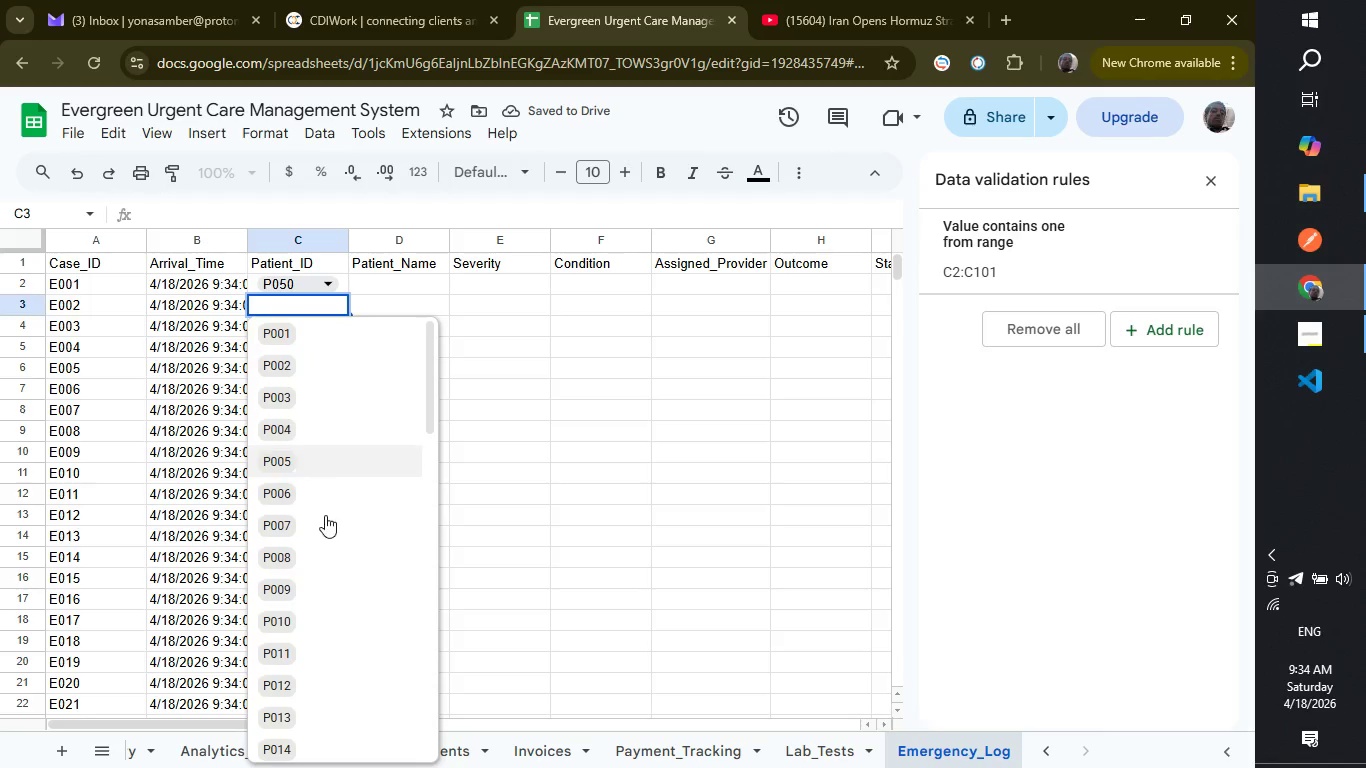 
scroll: coordinate [325, 515], scroll_direction: down, amount: 14.0
 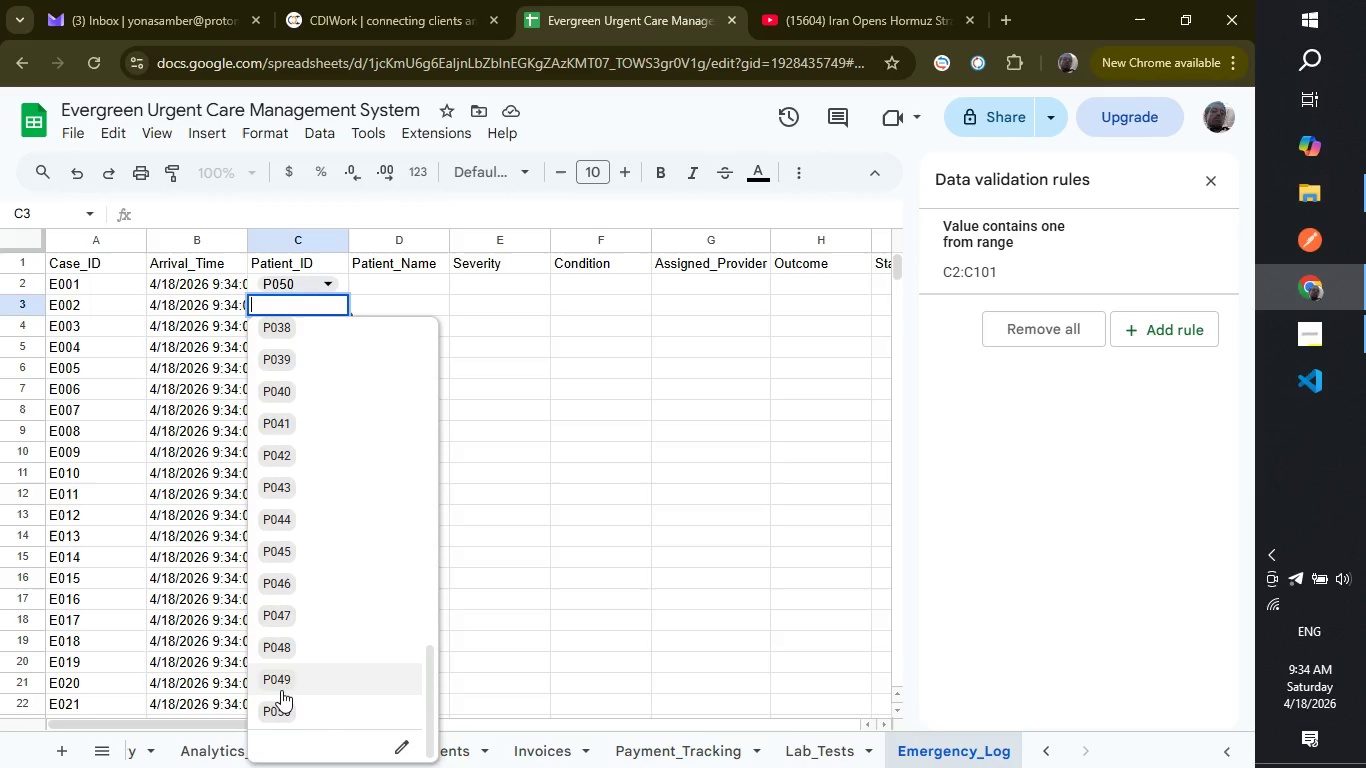 
left_click([281, 690])
 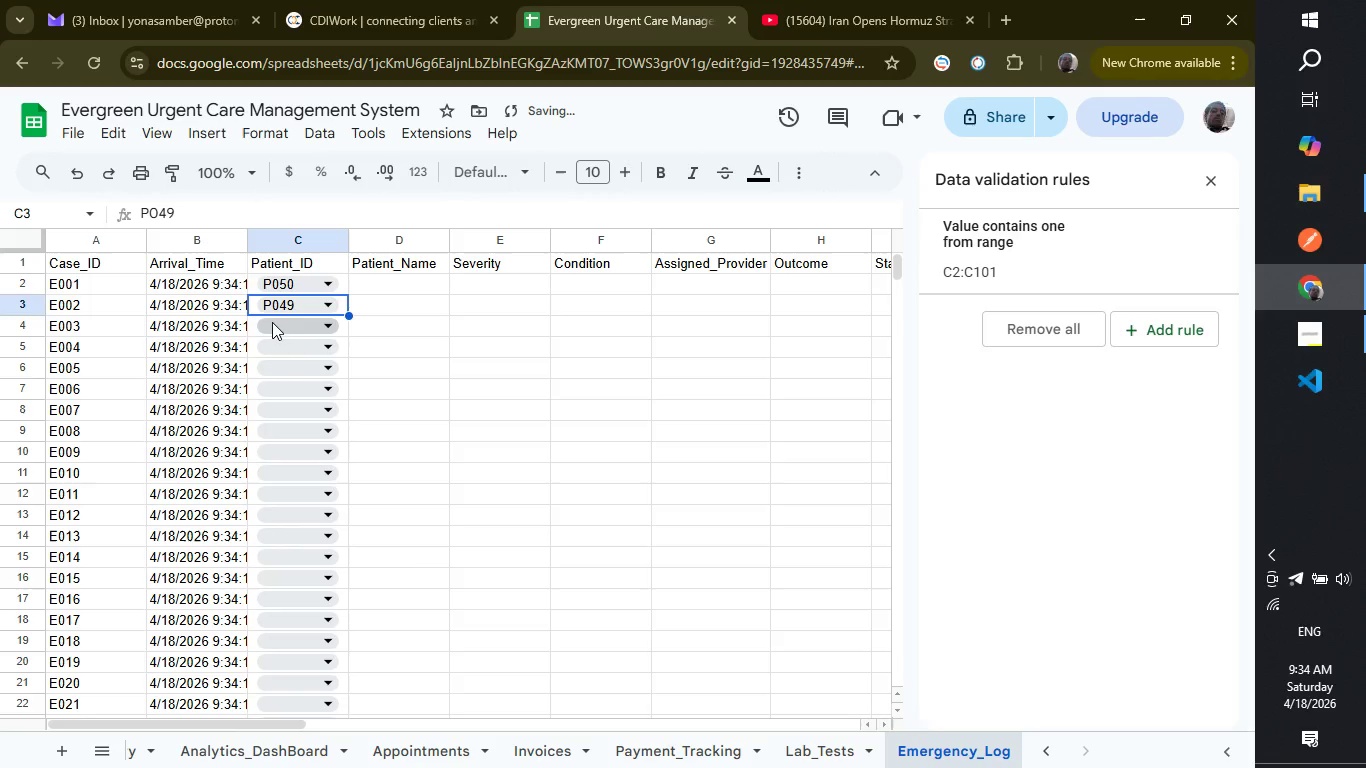 
left_click([272, 322])
 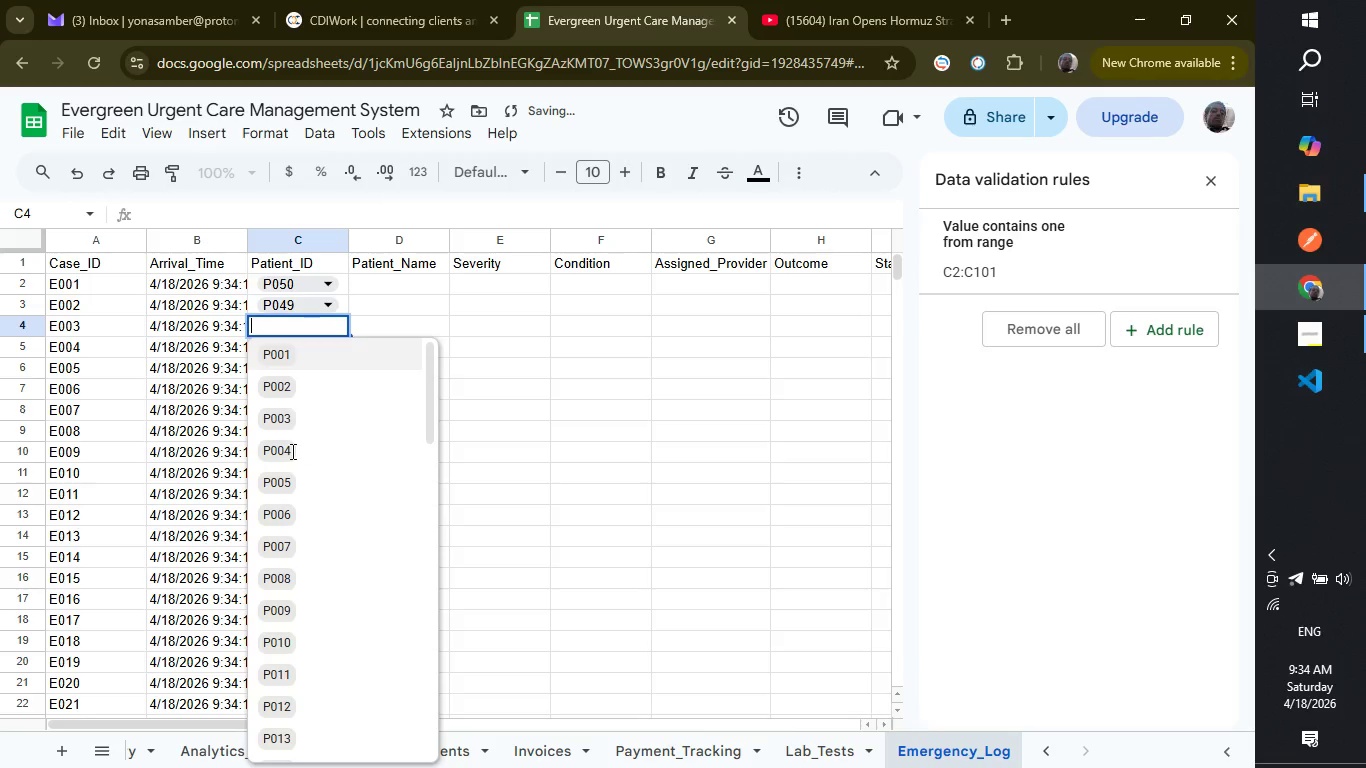 
scroll: coordinate [291, 487], scroll_direction: down, amount: 11.0
 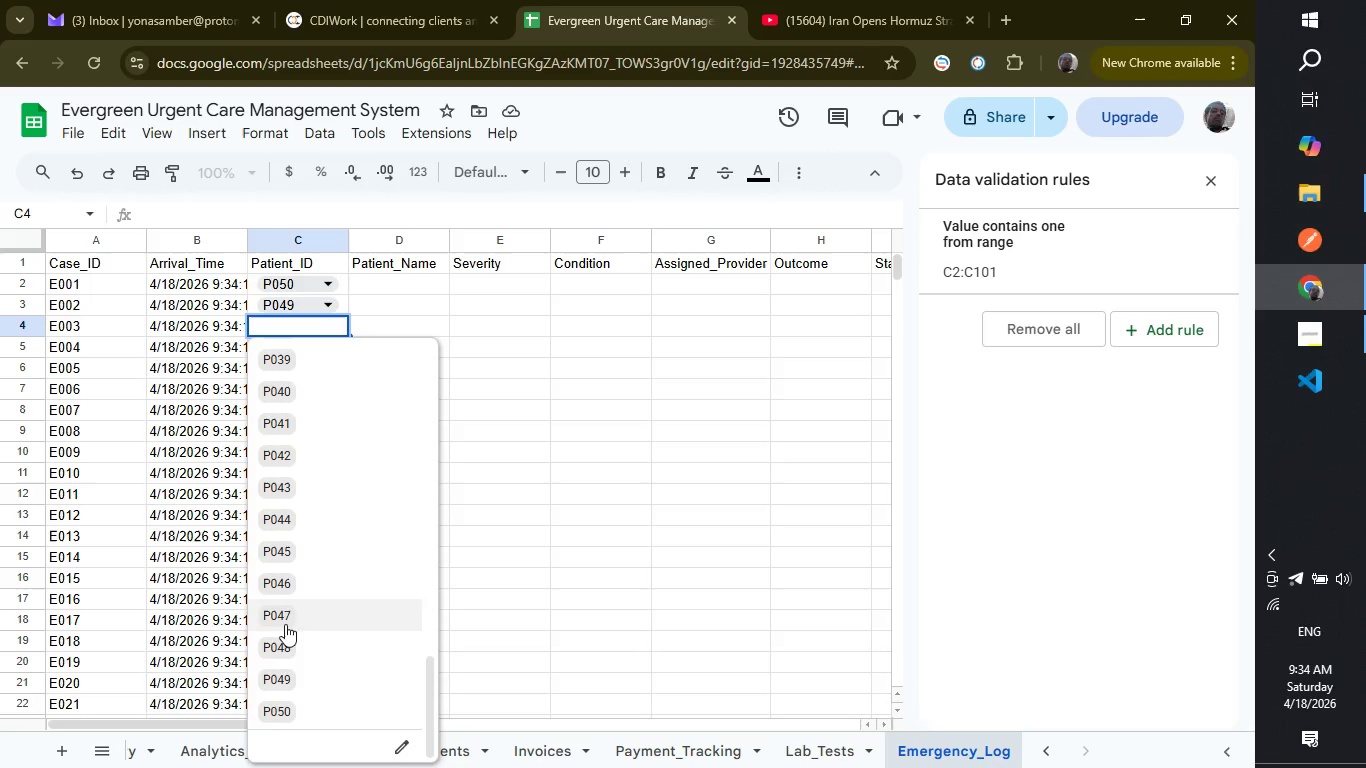 
left_click([293, 643])
 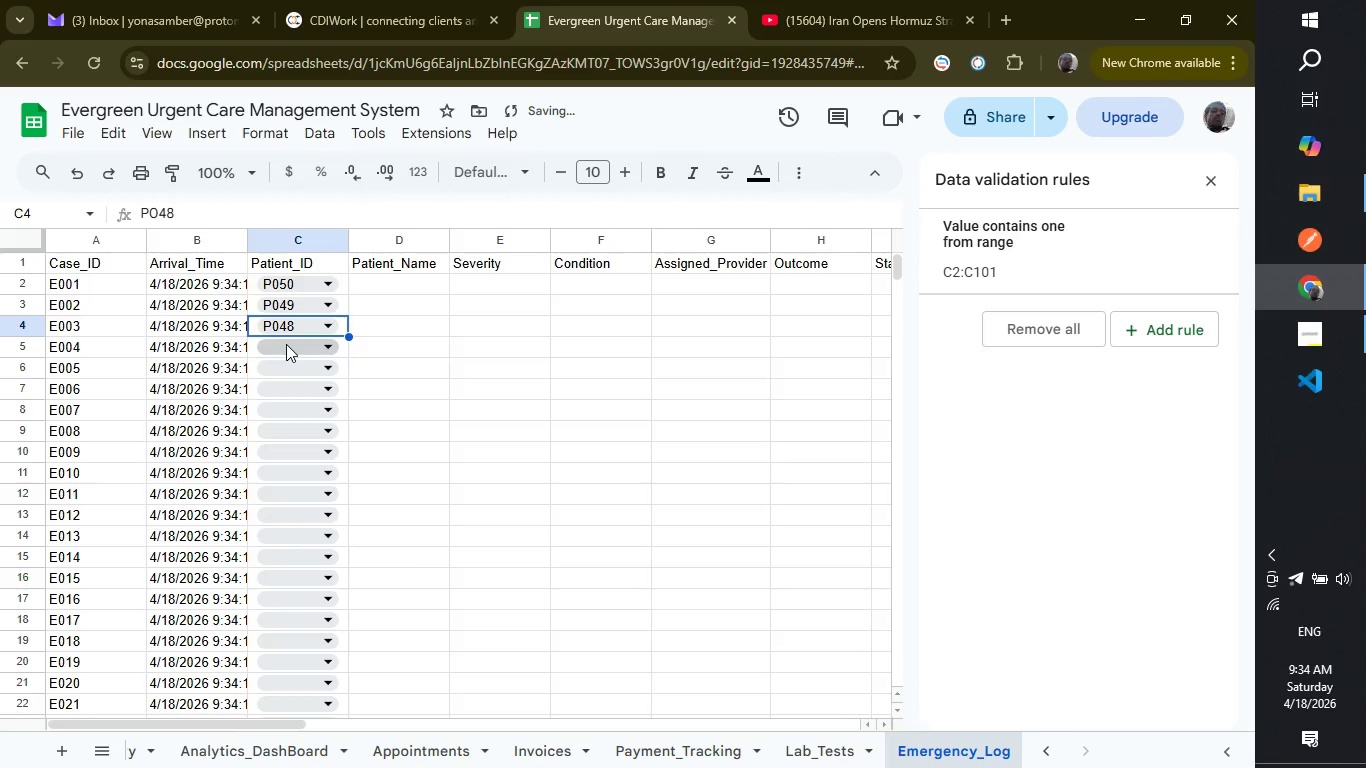 
left_click([286, 344])
 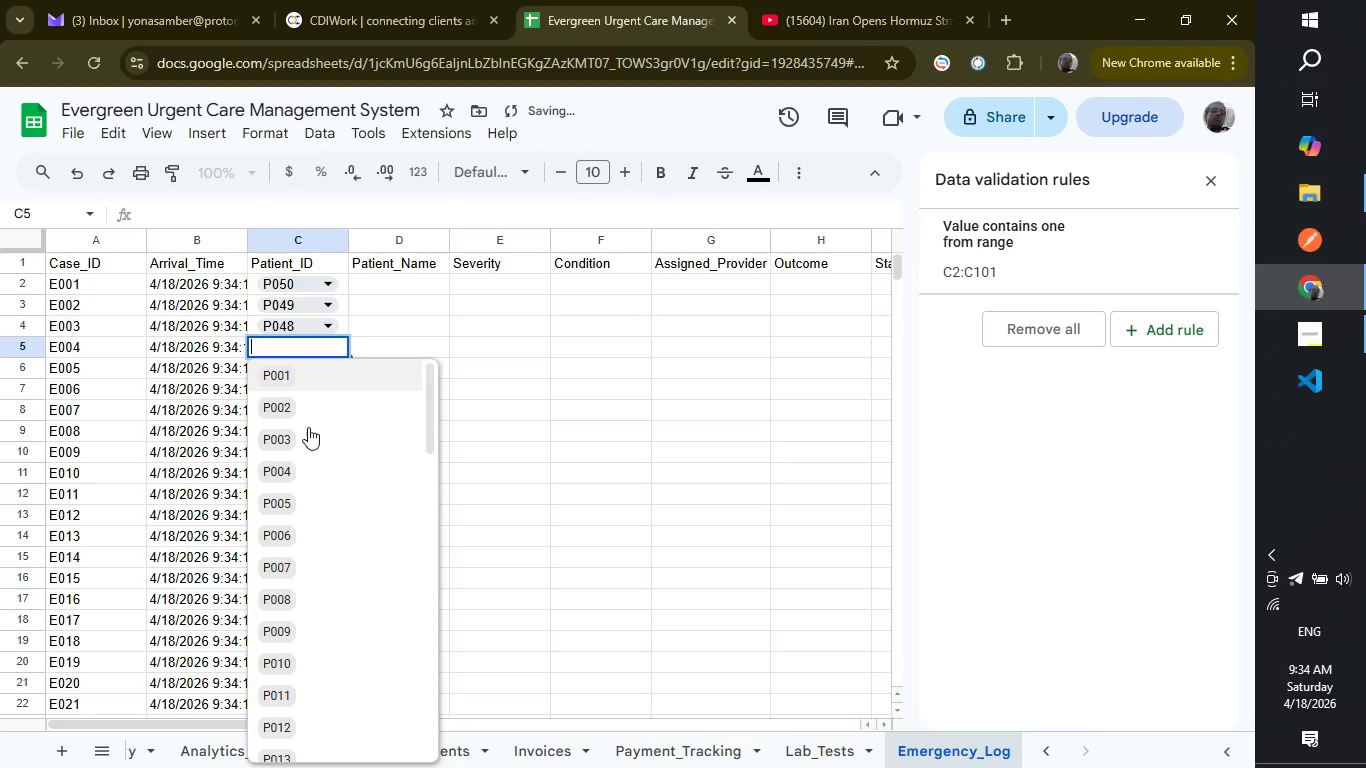 
scroll: coordinate [308, 472], scroll_direction: down, amount: 16.0
 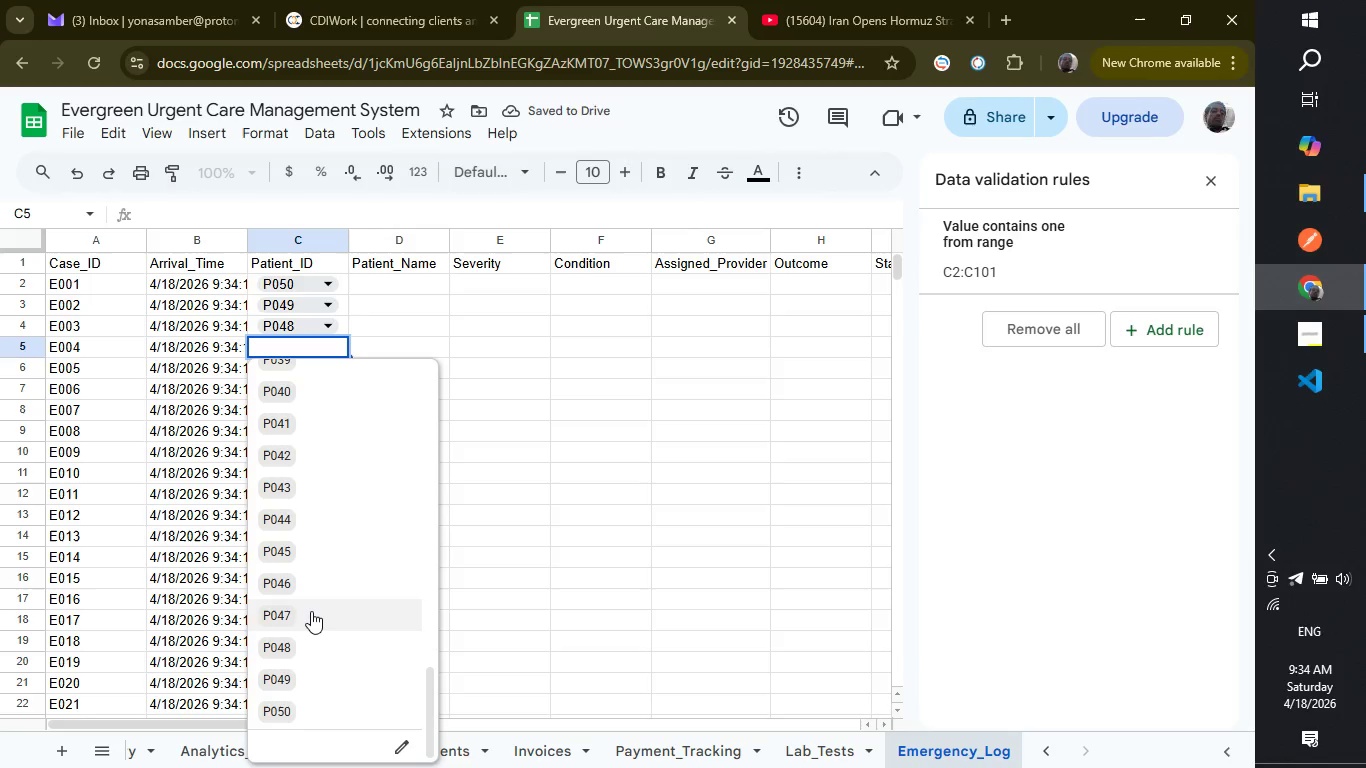 
left_click([311, 611])
 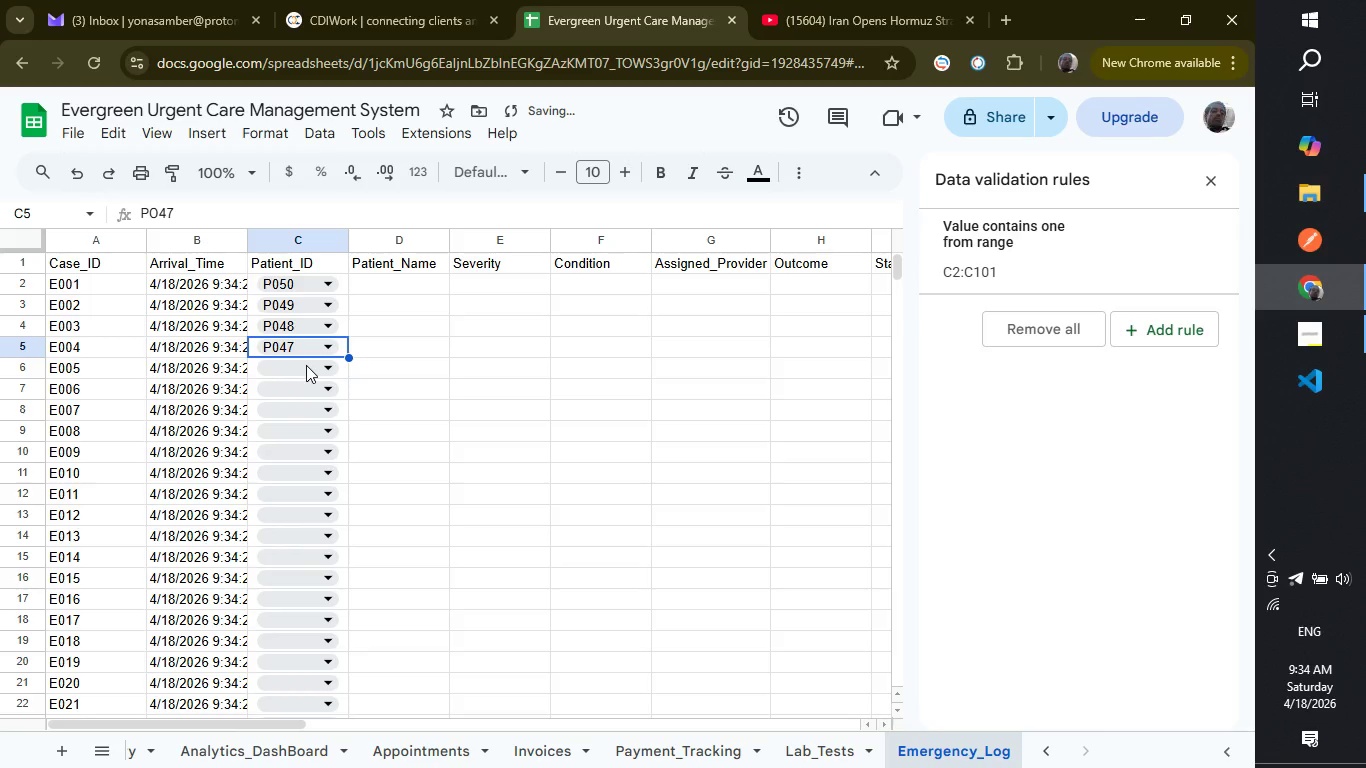 
left_click([306, 365])
 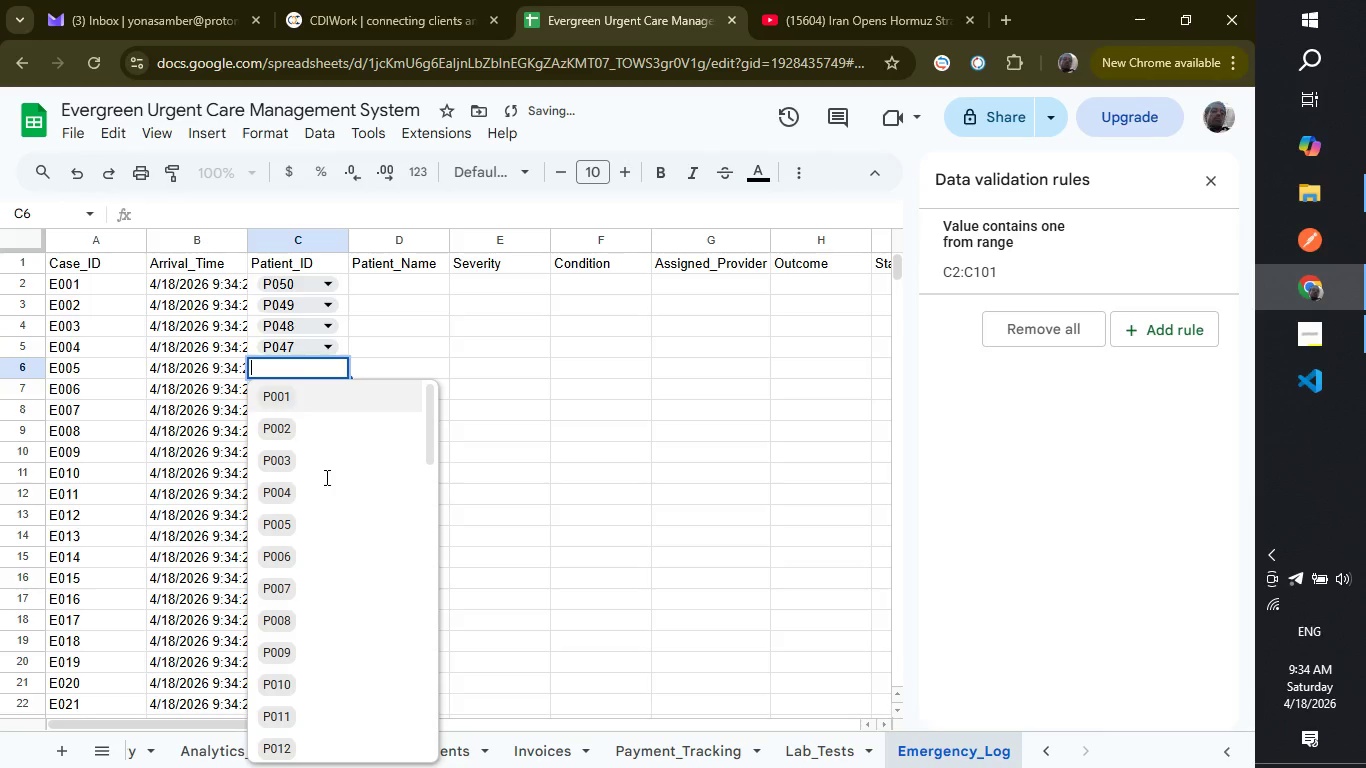 
scroll: coordinate [325, 477], scroll_direction: down, amount: 13.0
 